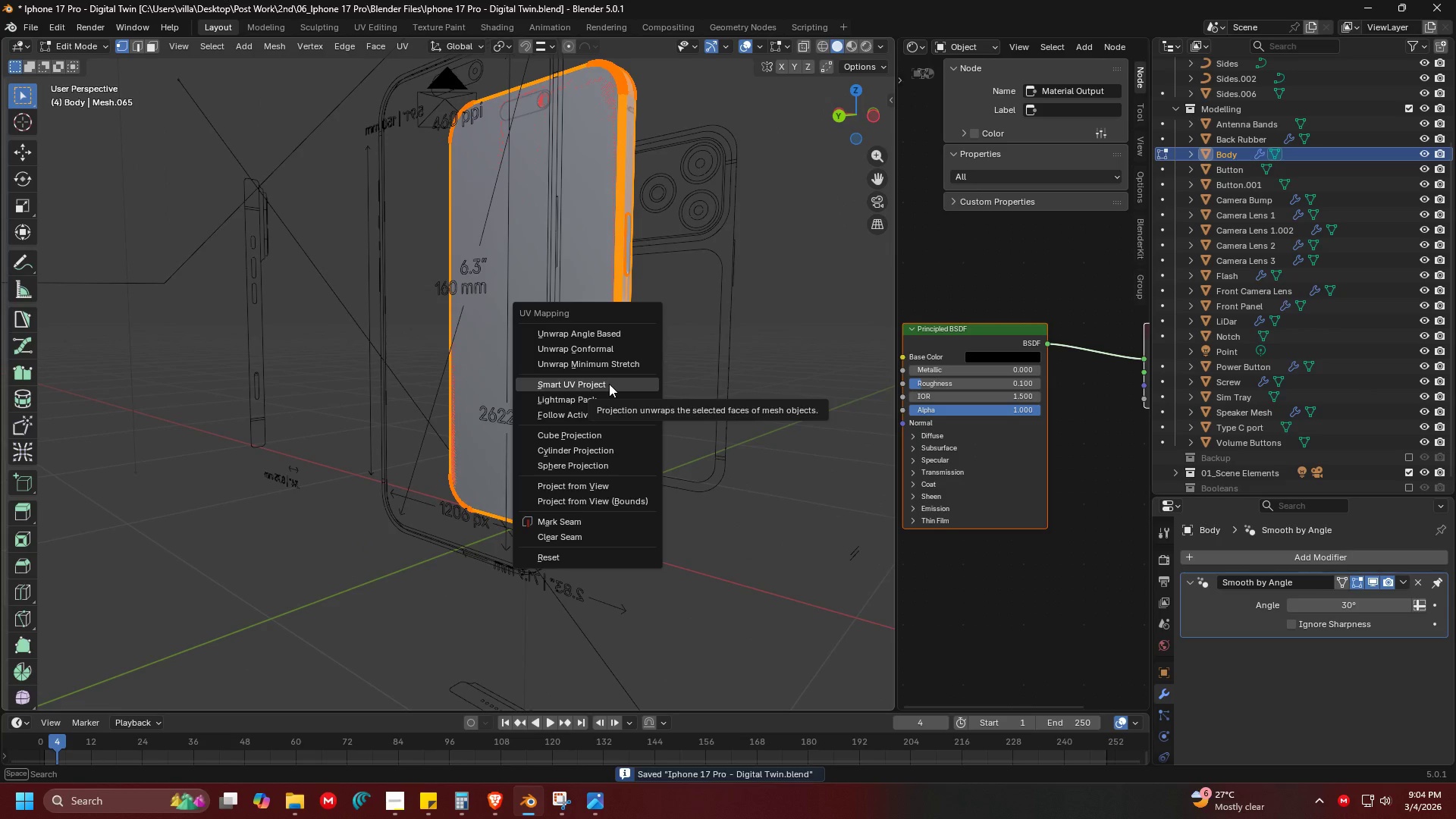 
left_click([609, 384])
 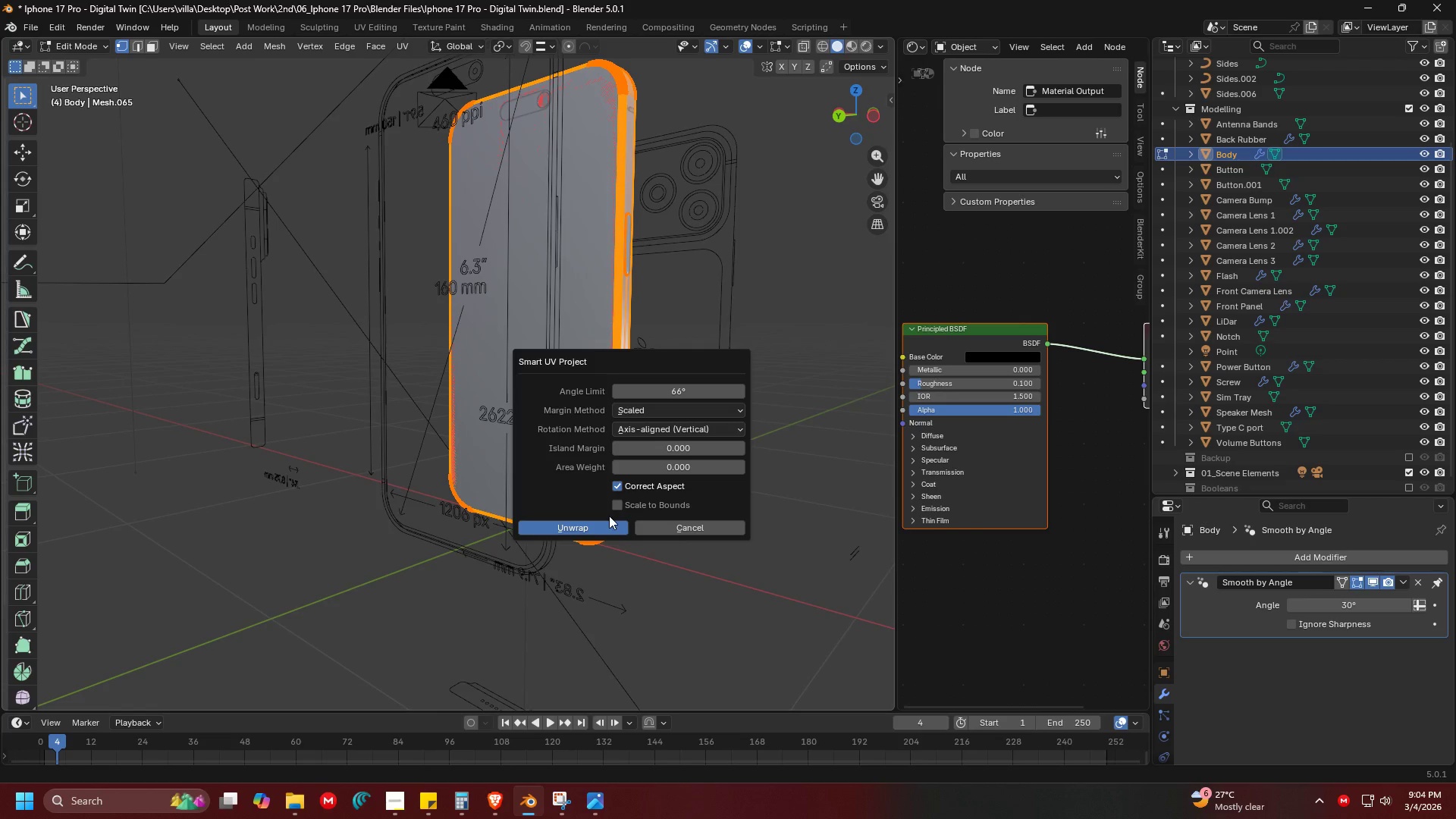 
left_click([605, 528])
 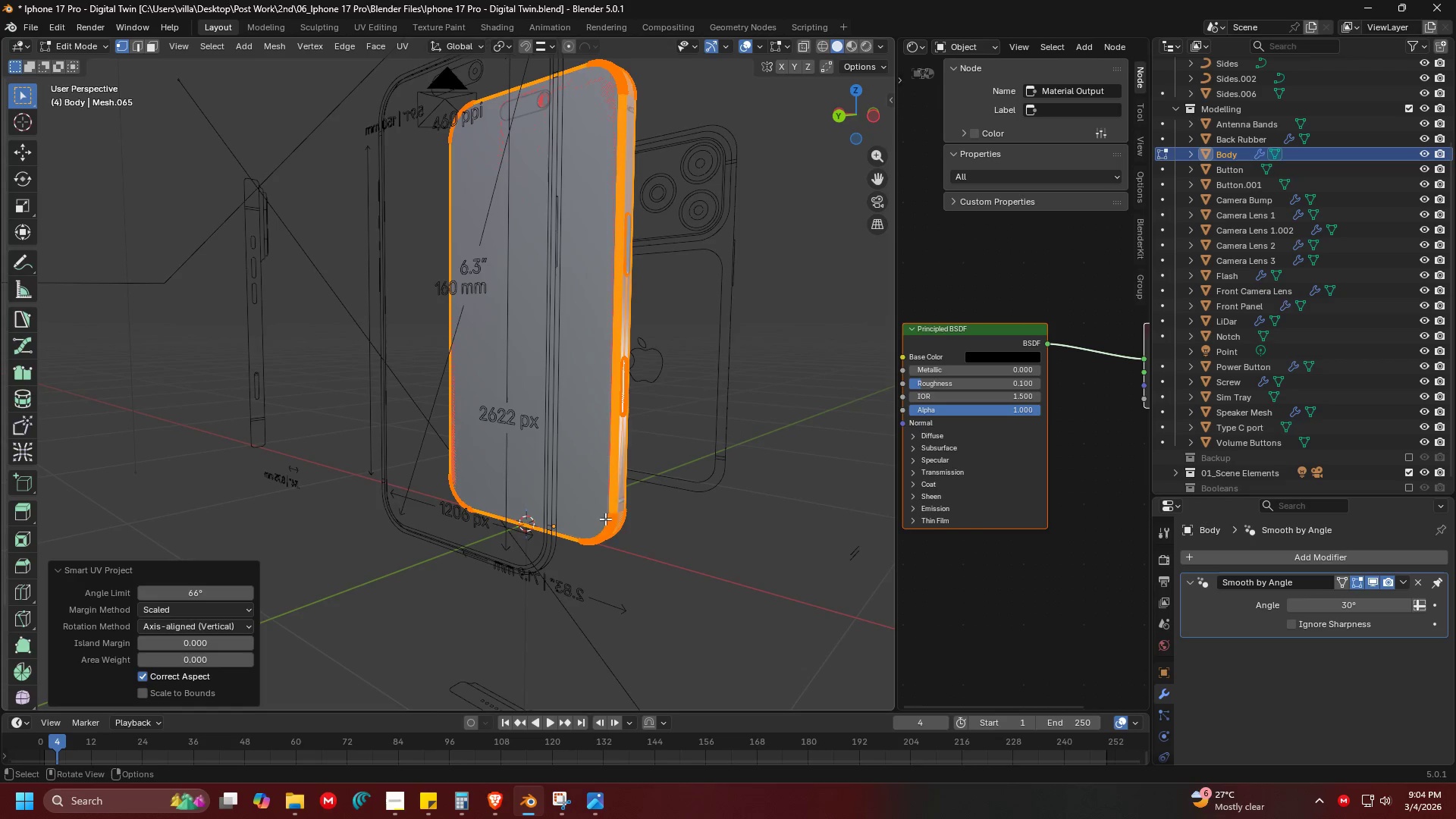 
key(Tab)
 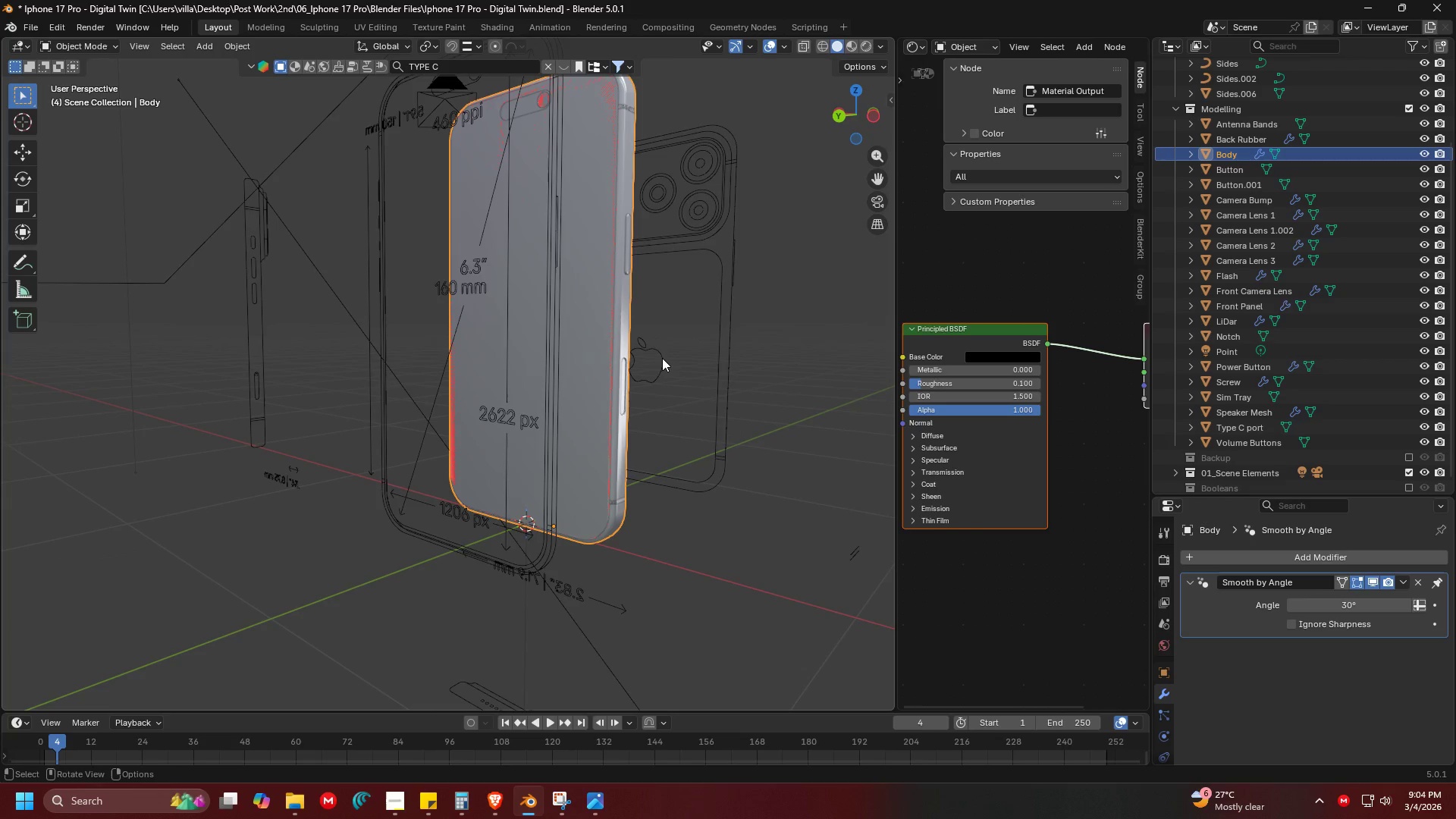 
key(Control+S)
 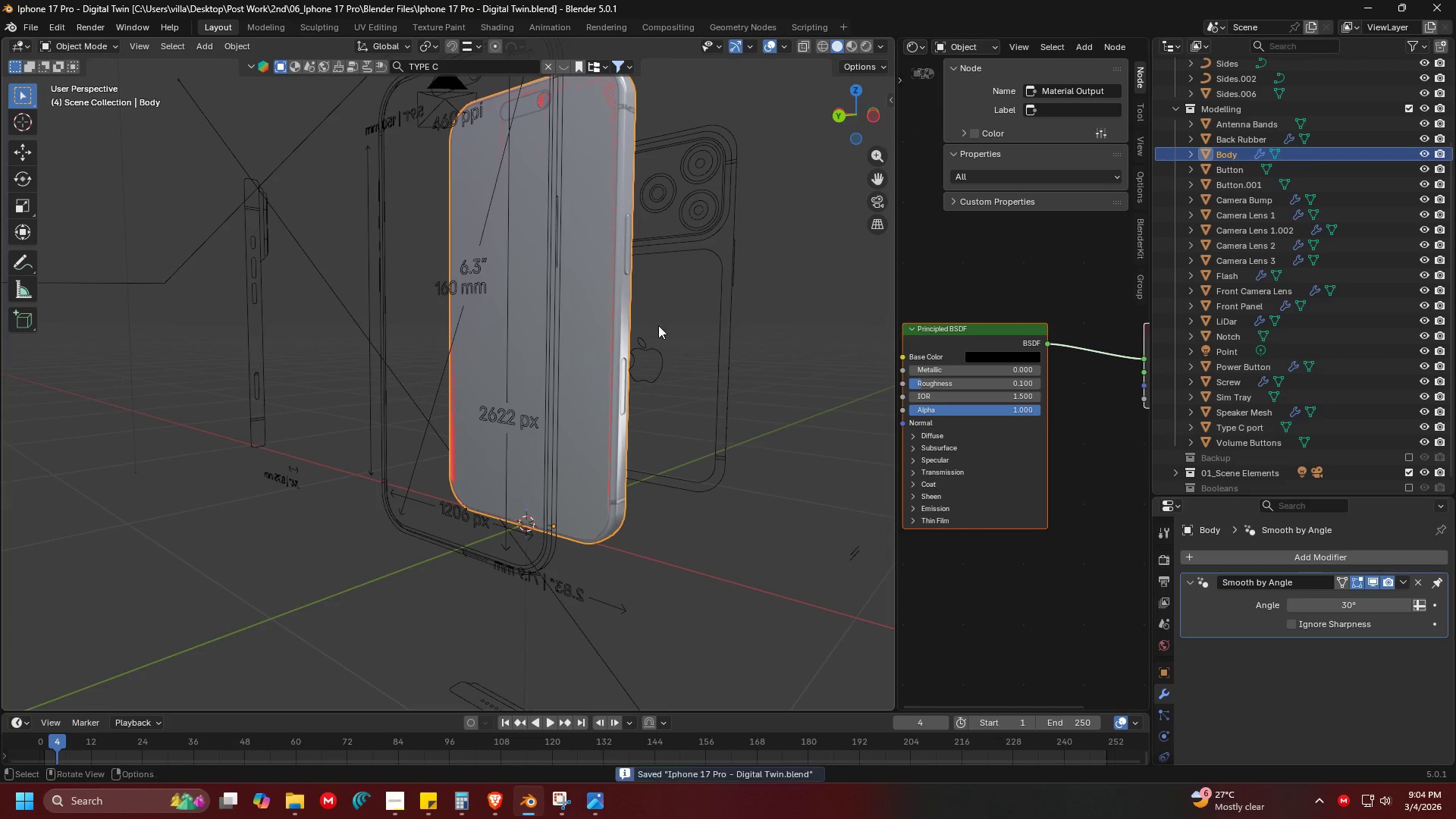 
key(Shift+ShiftLeft)
 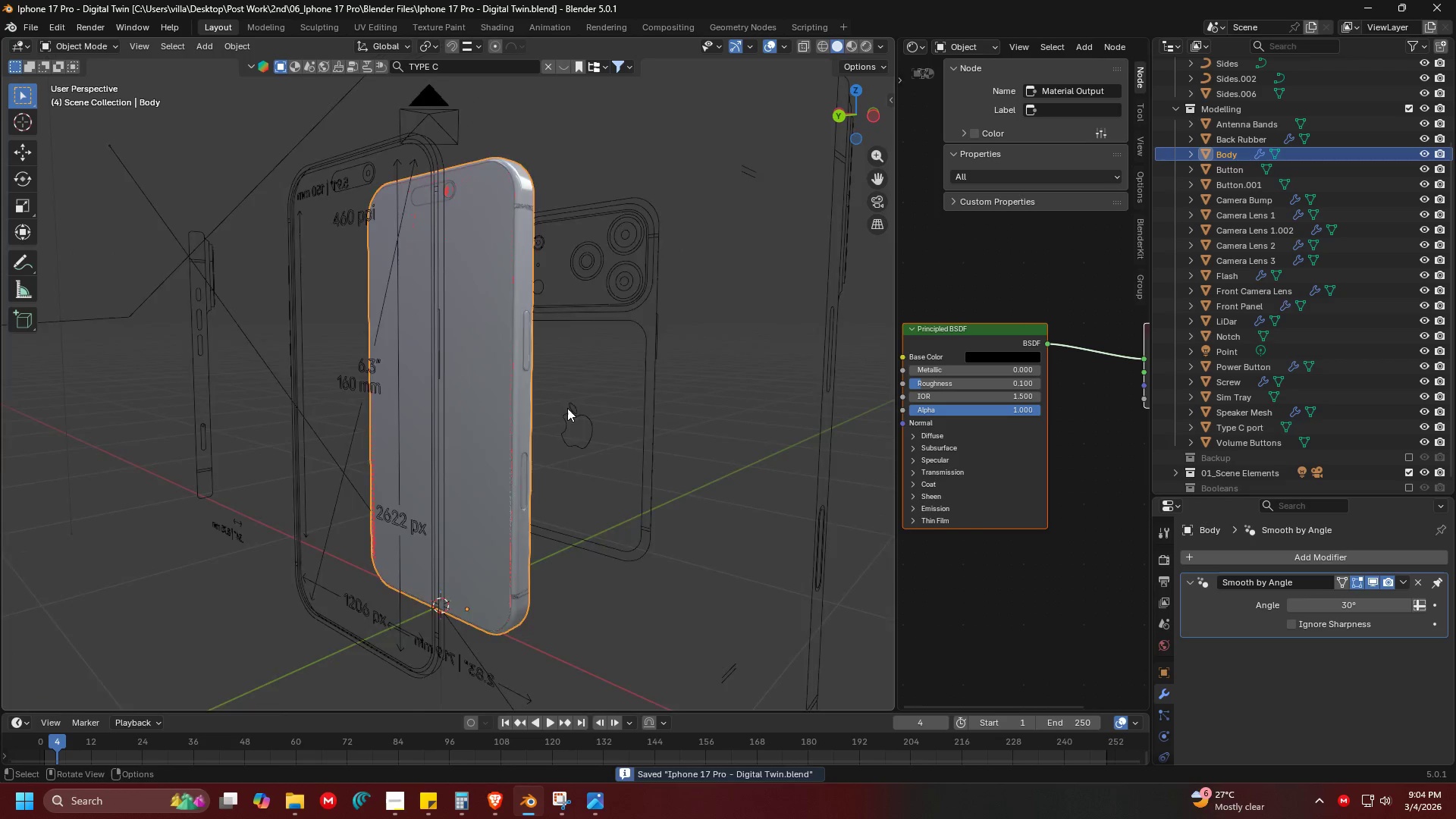 
scroll: coordinate [566, 408], scroll_direction: down, amount: 1.0
 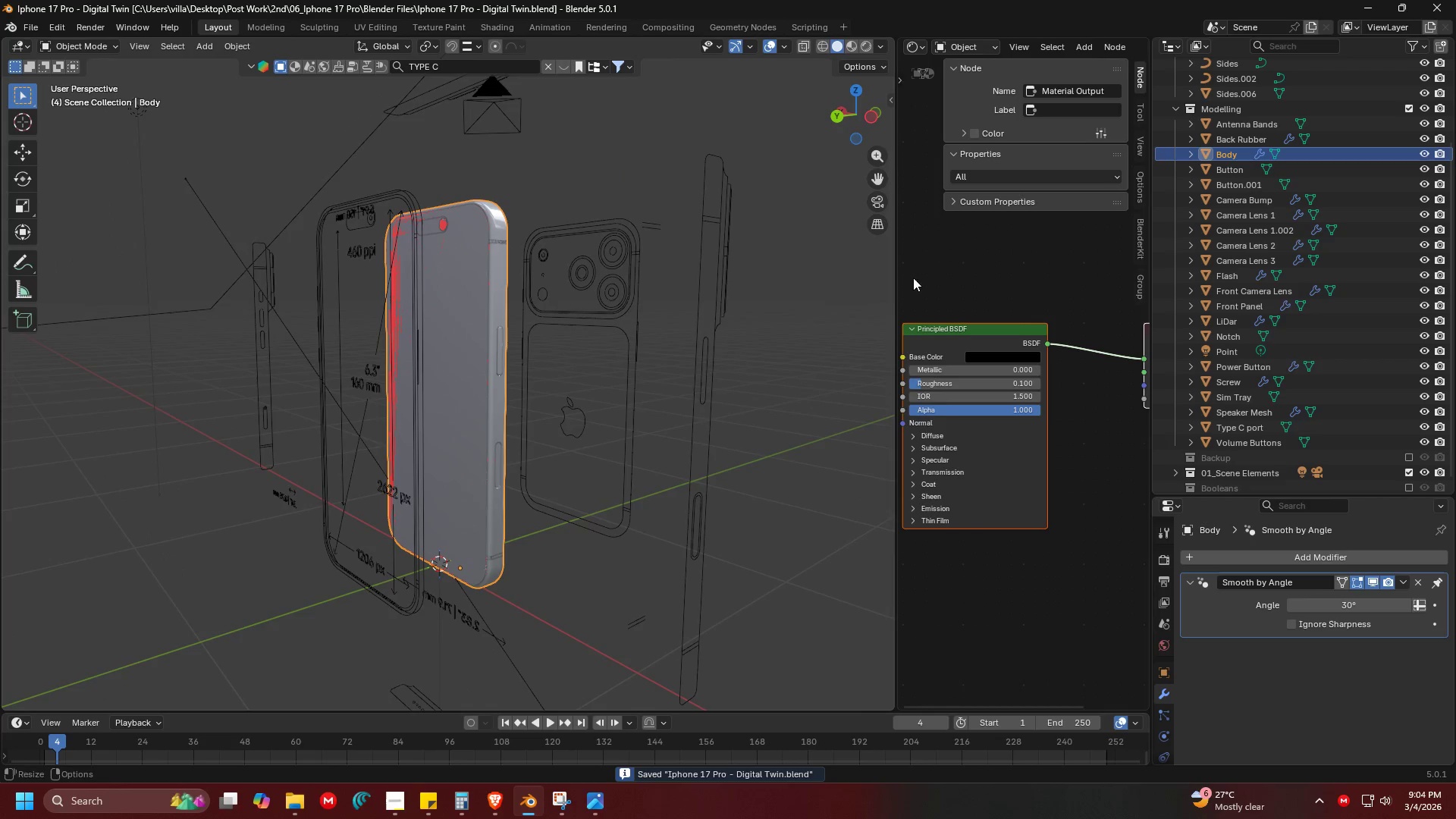 
scroll: coordinate [1304, 218], scroll_direction: up, amount: 10.0
 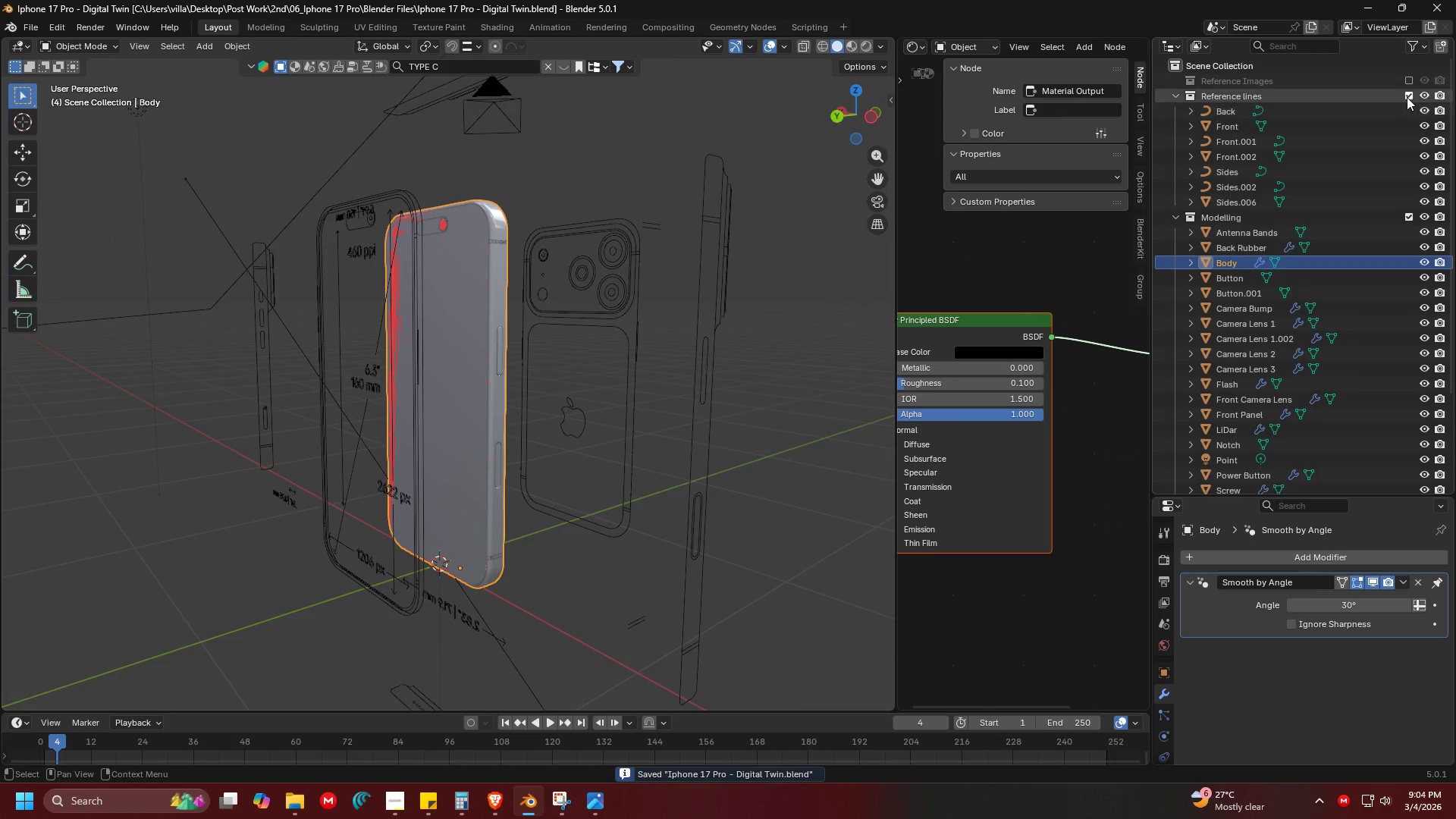 
left_click([1407, 93])
 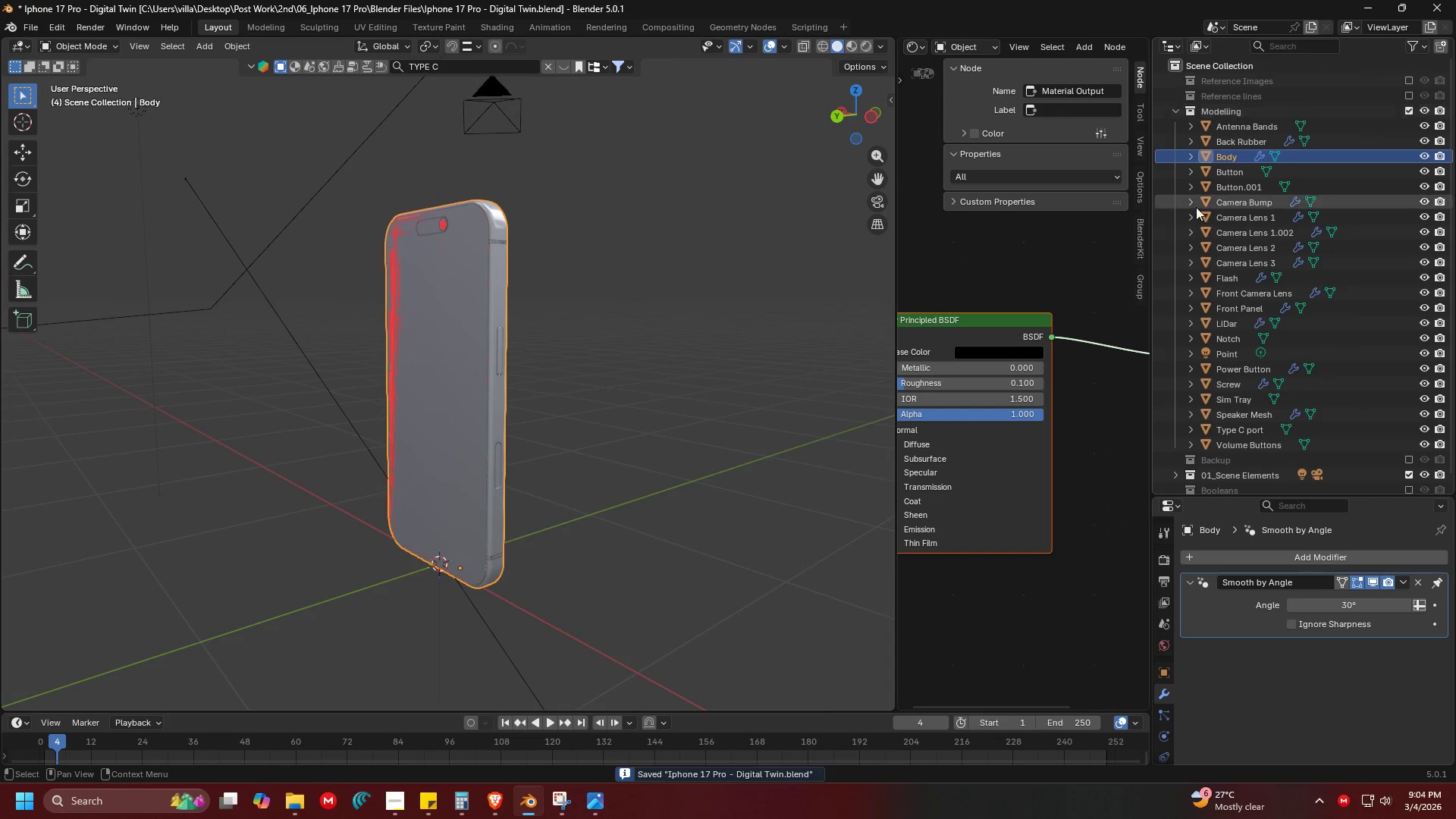 
key(Shift+ShiftLeft)
 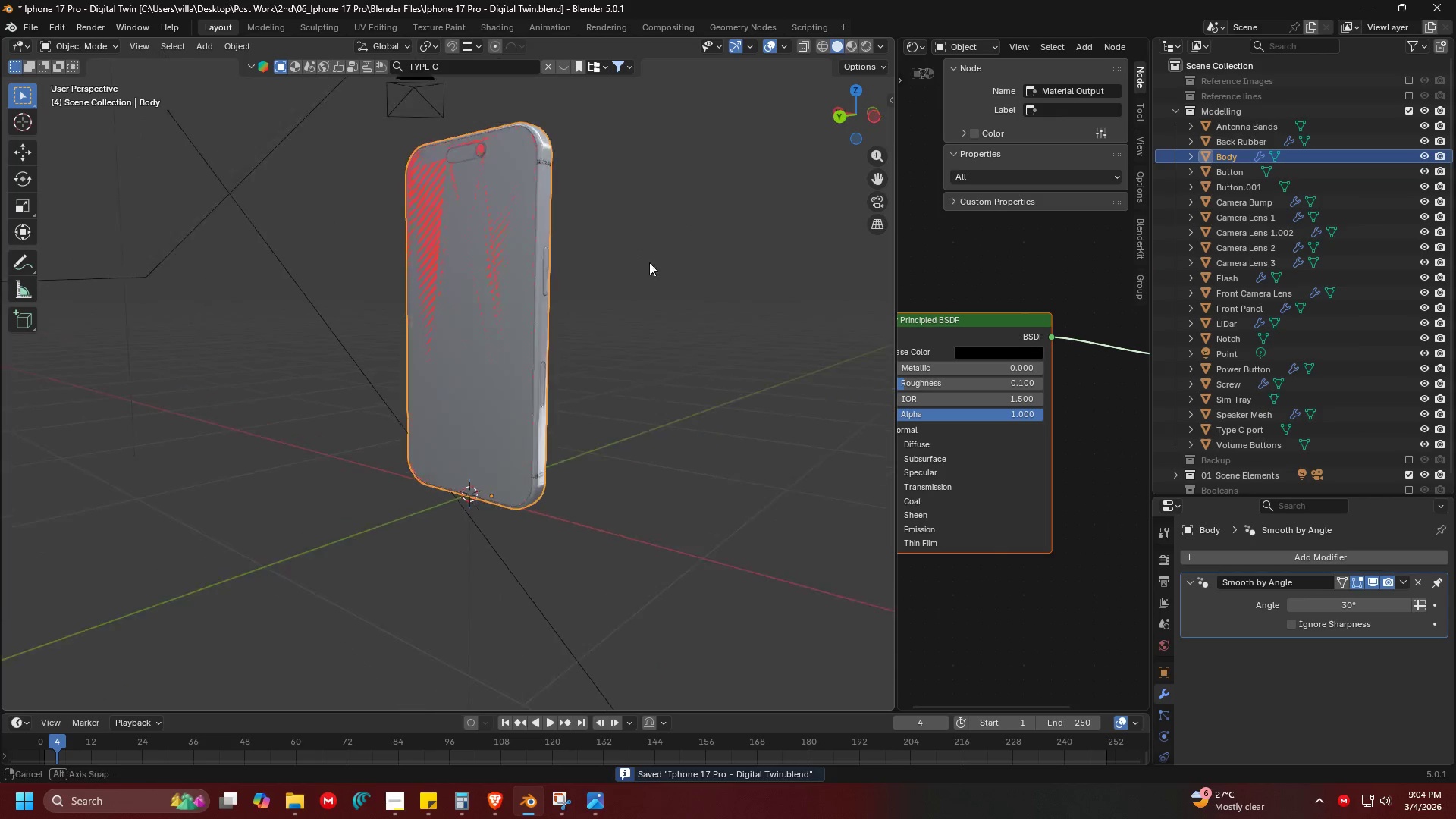 
key(Shift+ShiftLeft)
 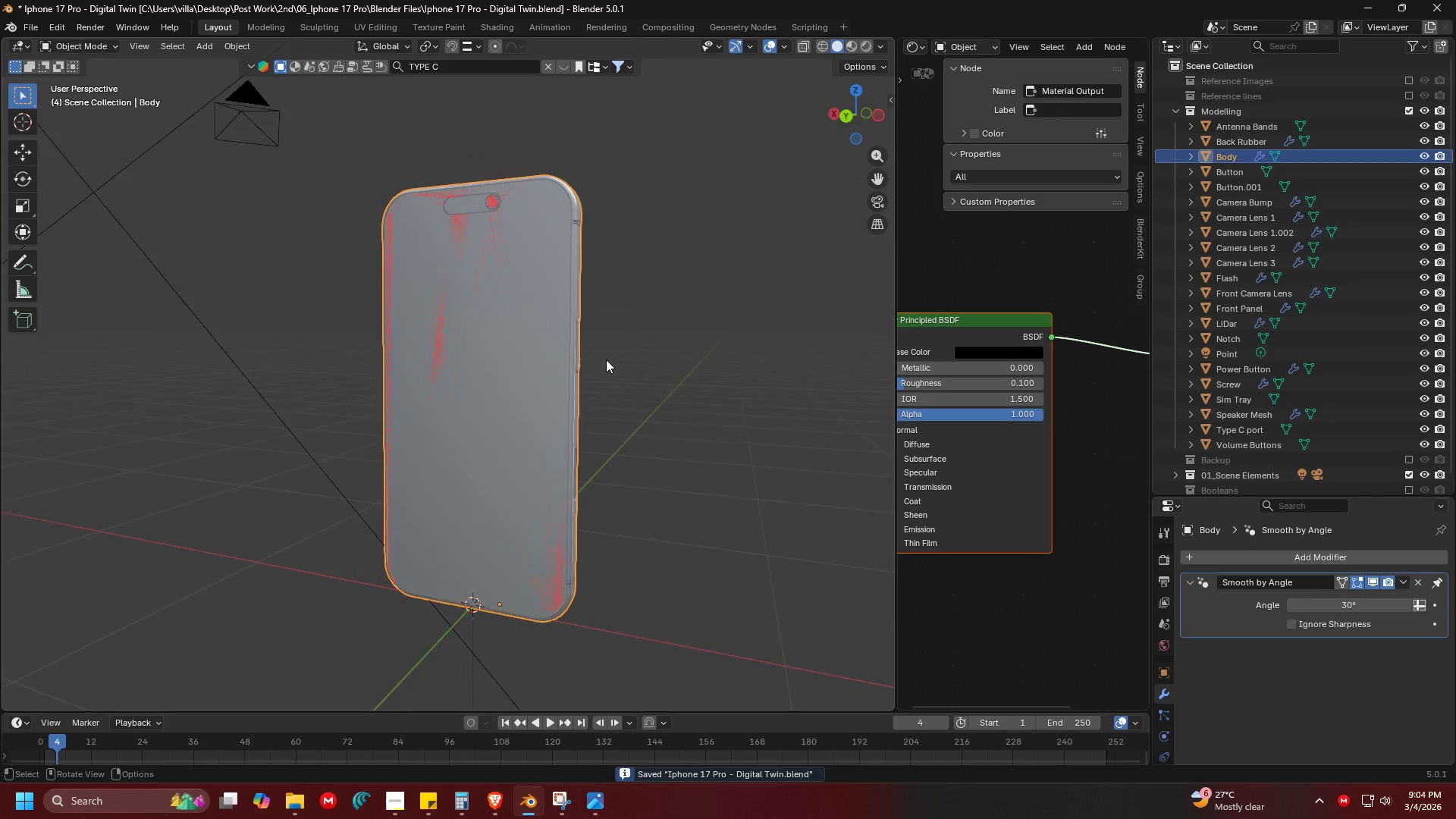 
scroll: coordinate [691, 246], scroll_direction: up, amount: 3.0
 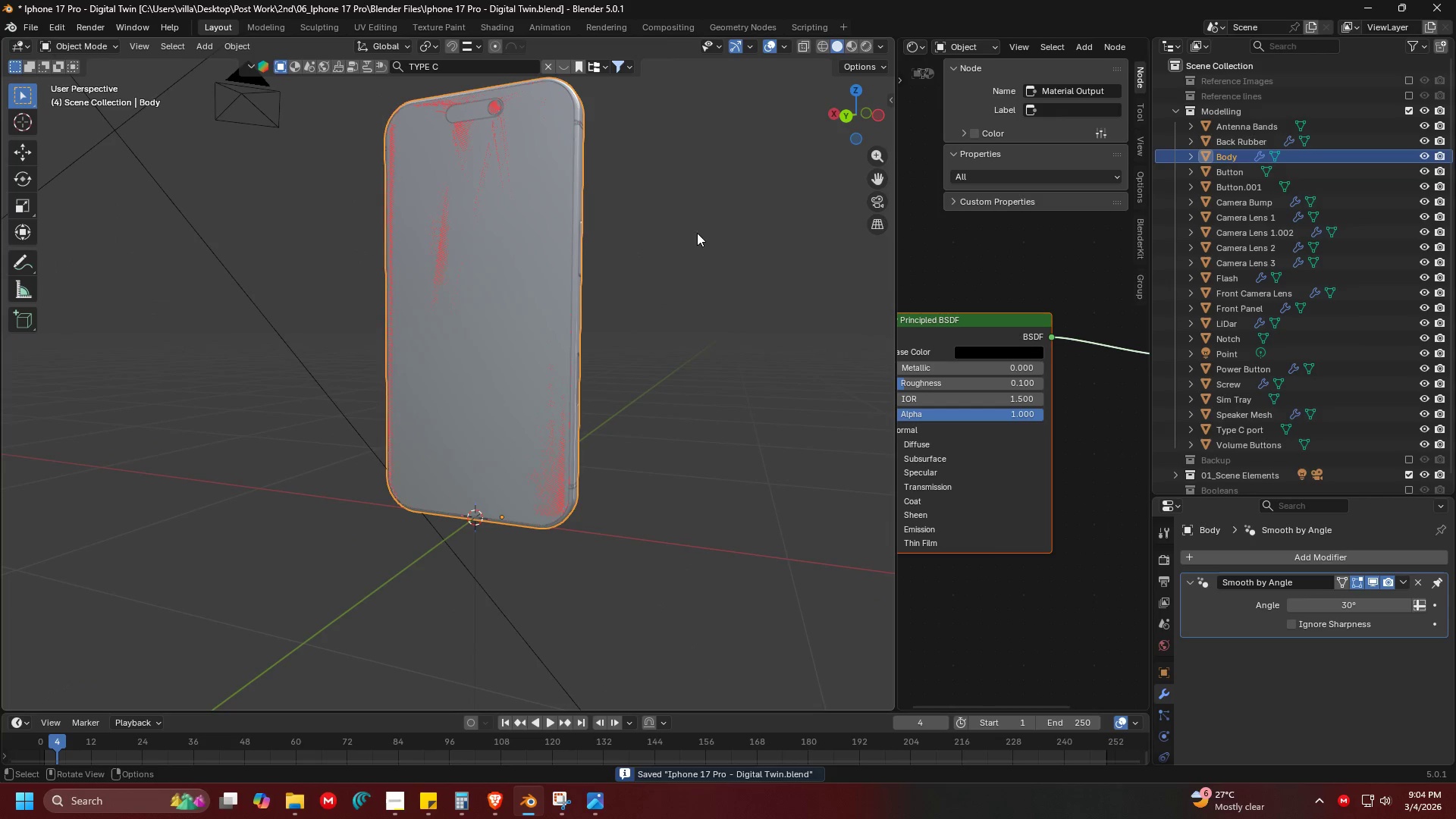 
key(Control+S)
 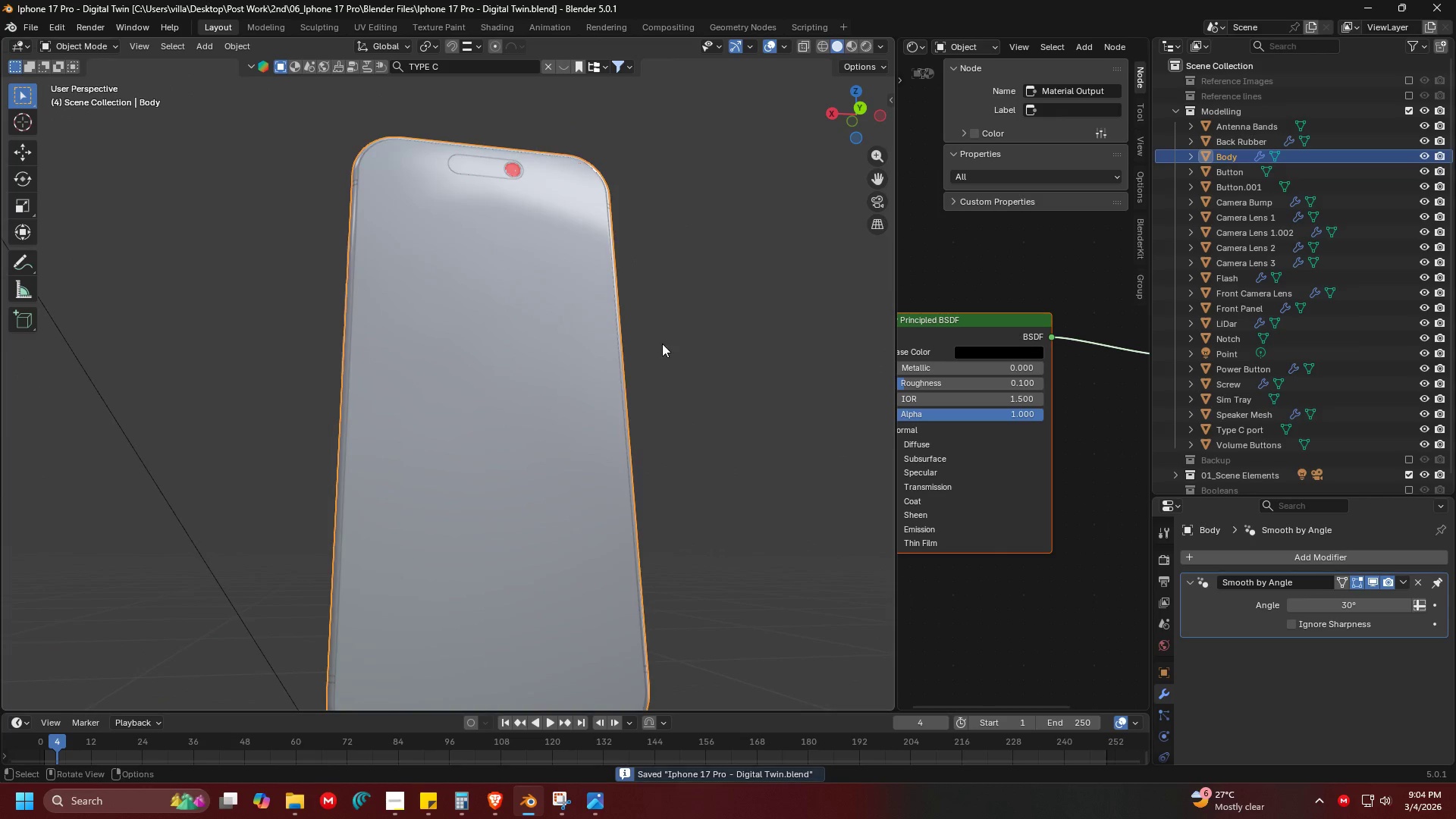 
scroll: coordinate [675, 320], scroll_direction: up, amount: 3.0
 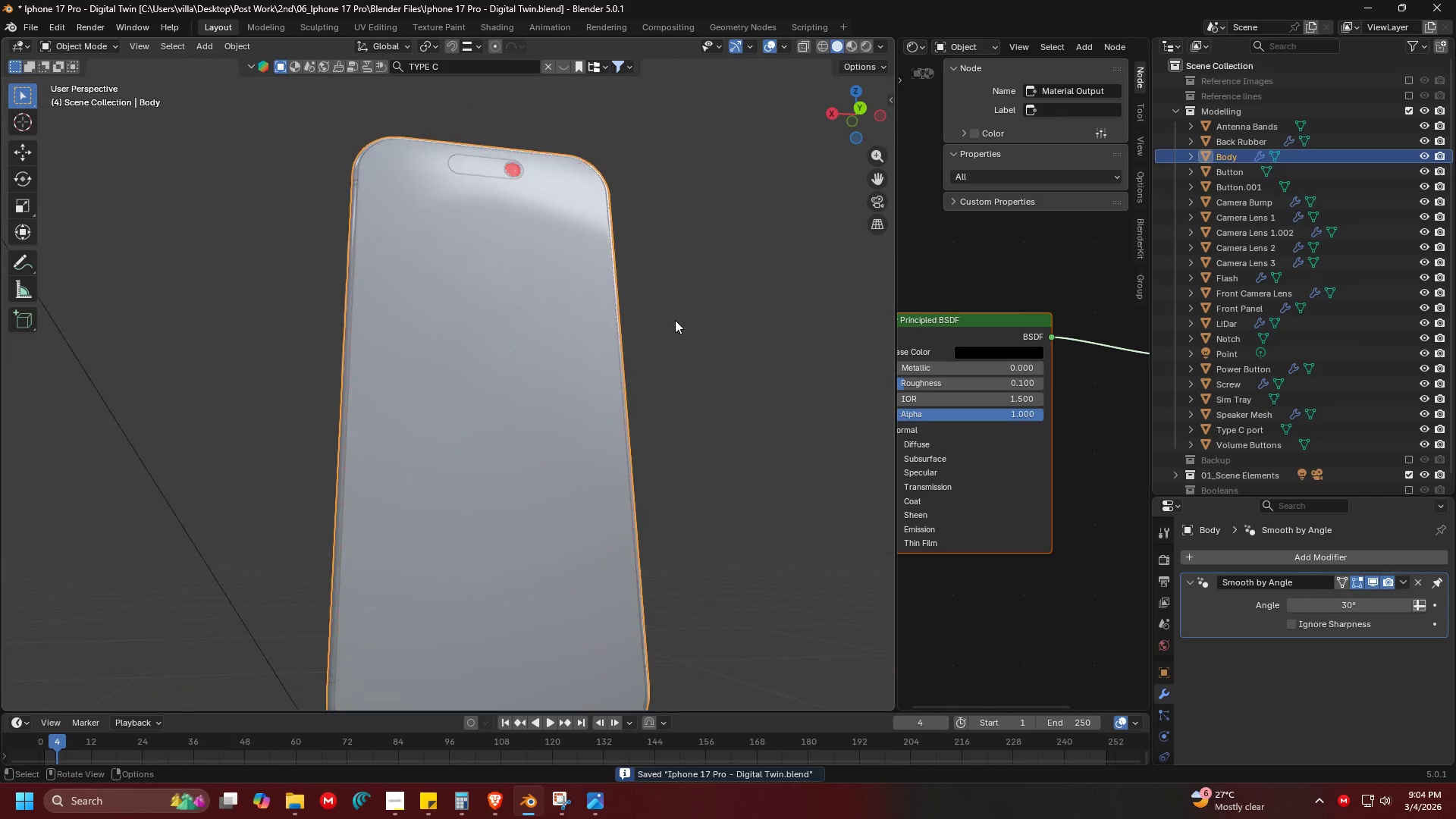 
key(Shift+ShiftLeft)
 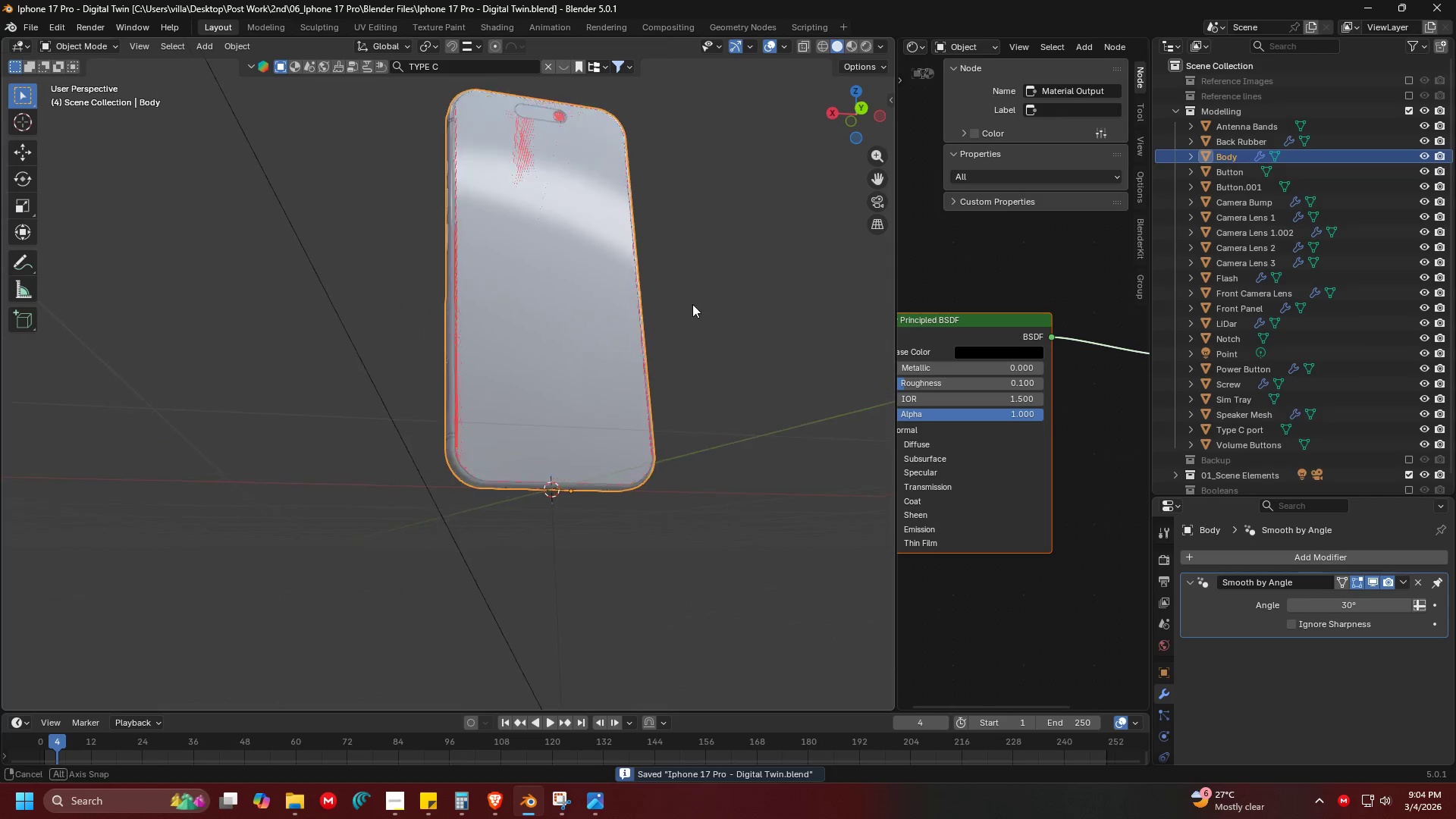 
scroll: coordinate [617, 428], scroll_direction: down, amount: 3.0
 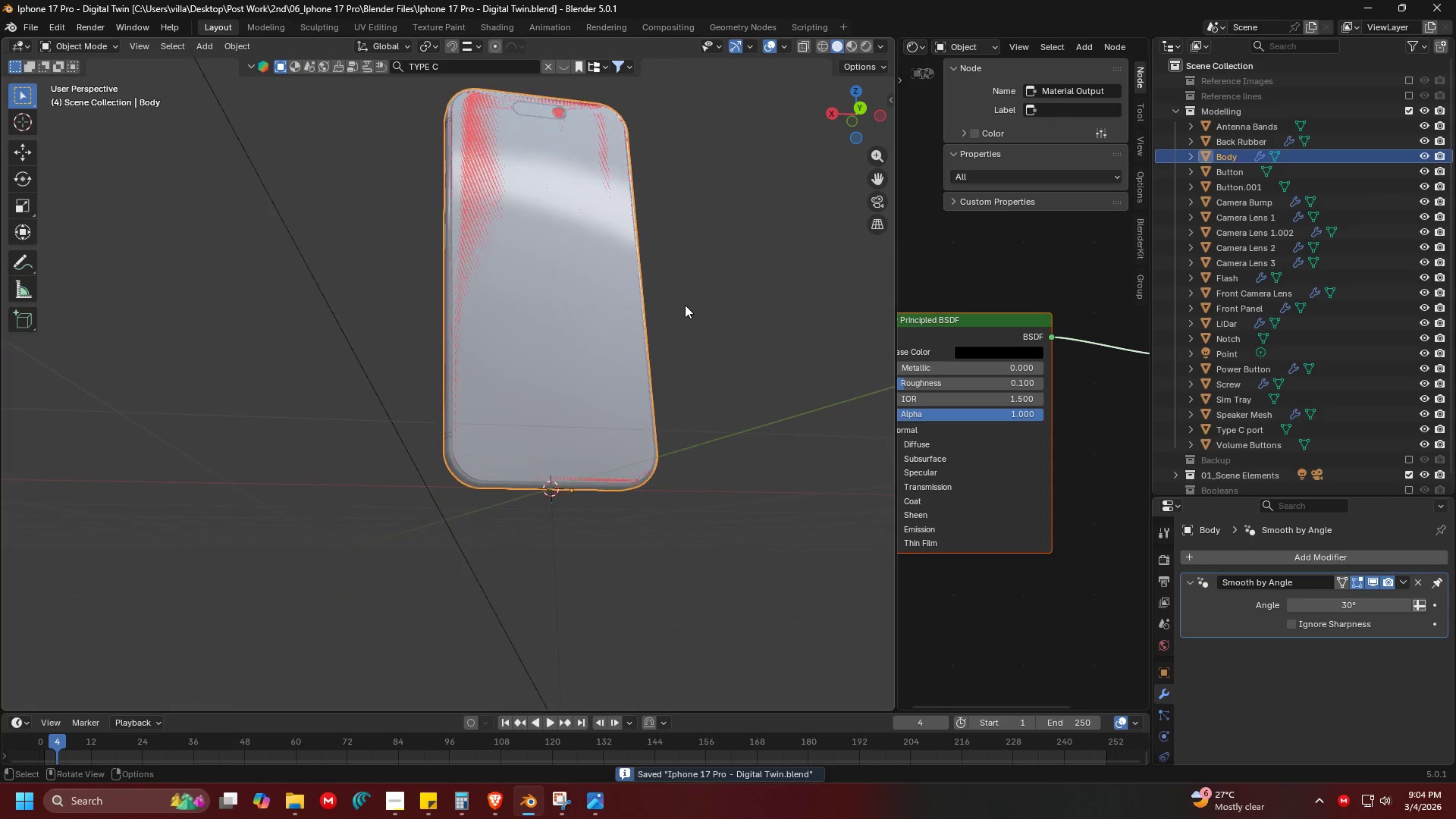 
key(Z)
 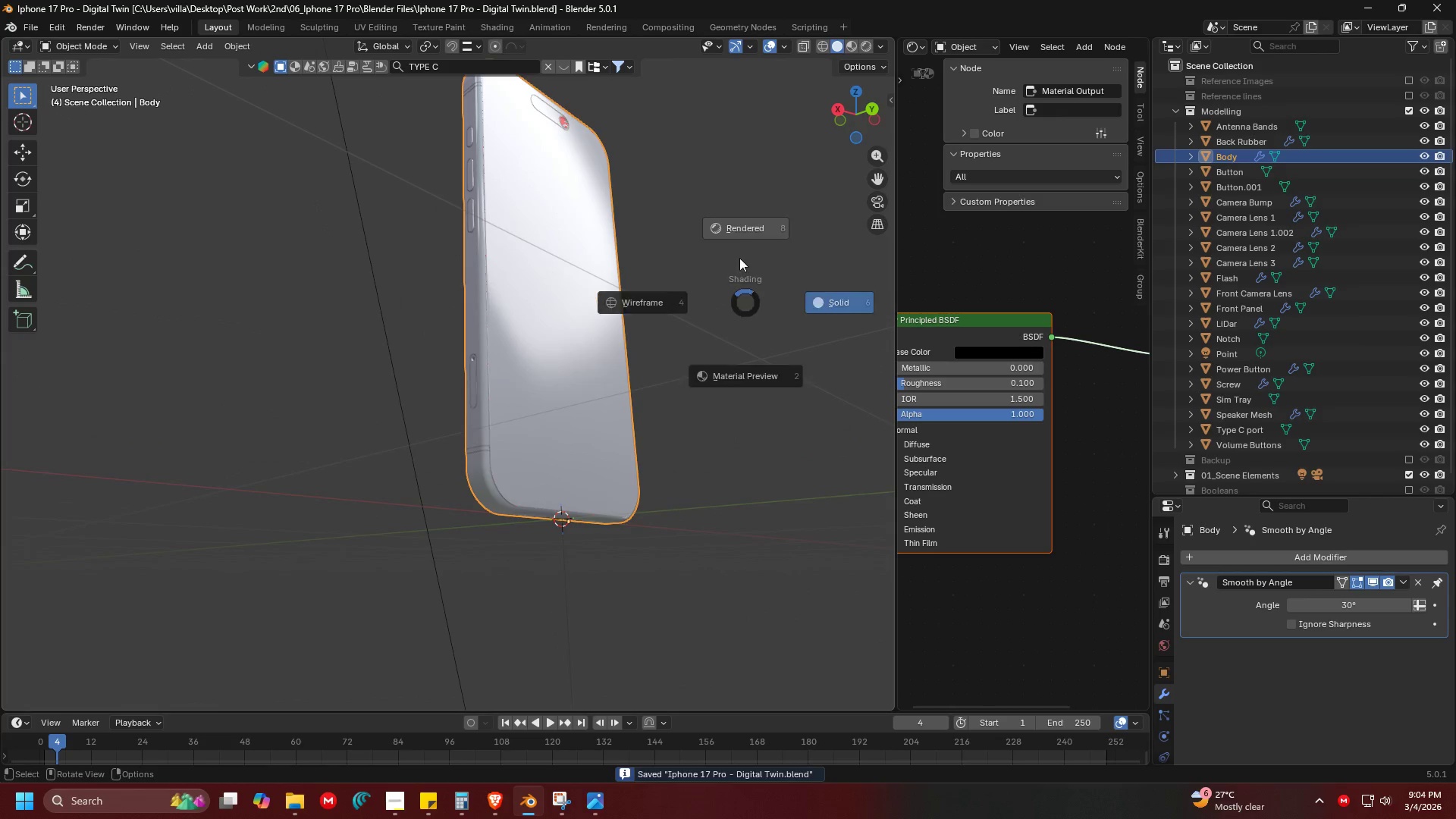 
left_click([739, 213])
 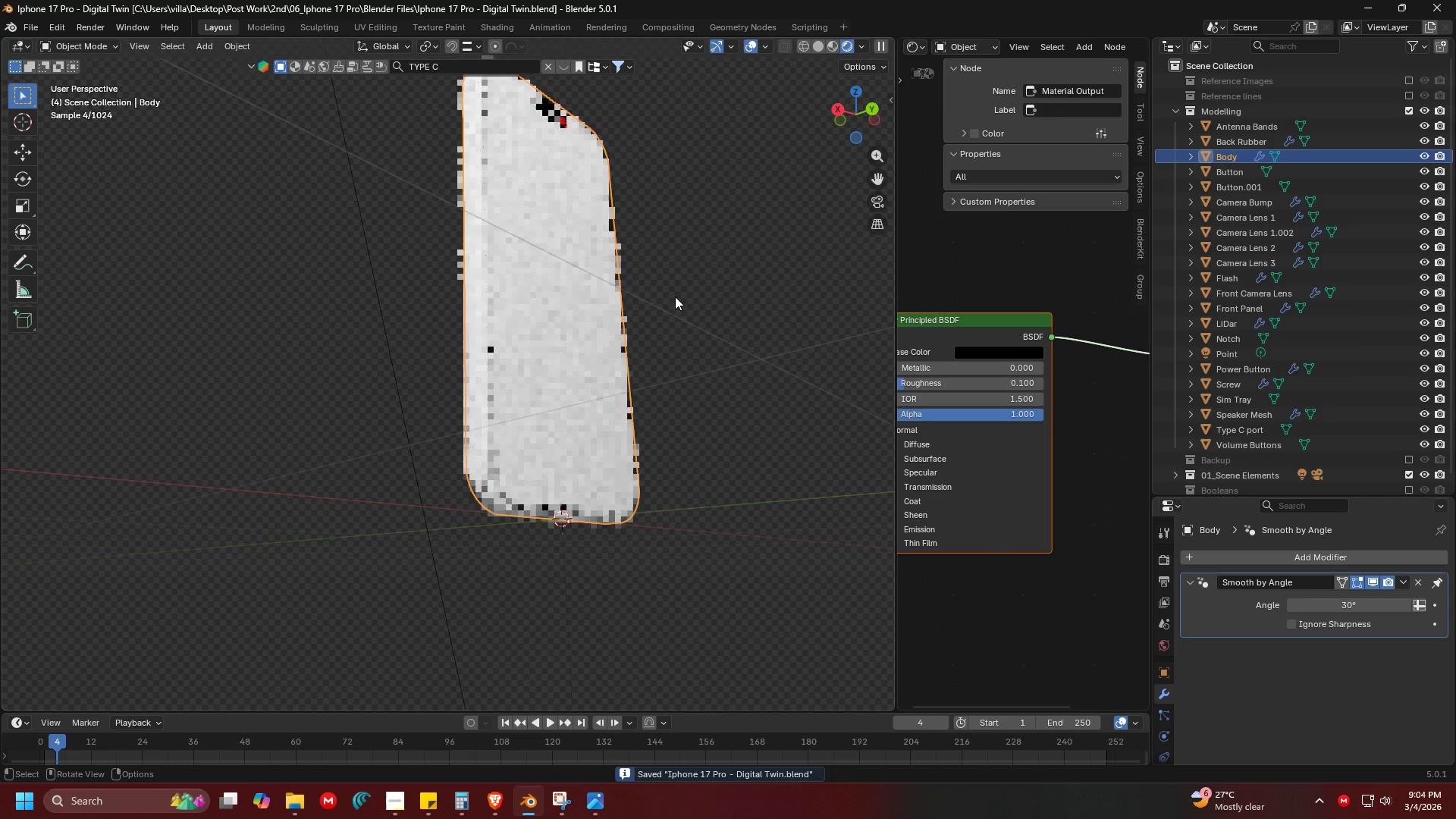 
scroll: coordinate [745, 301], scroll_direction: up, amount: 1.0
 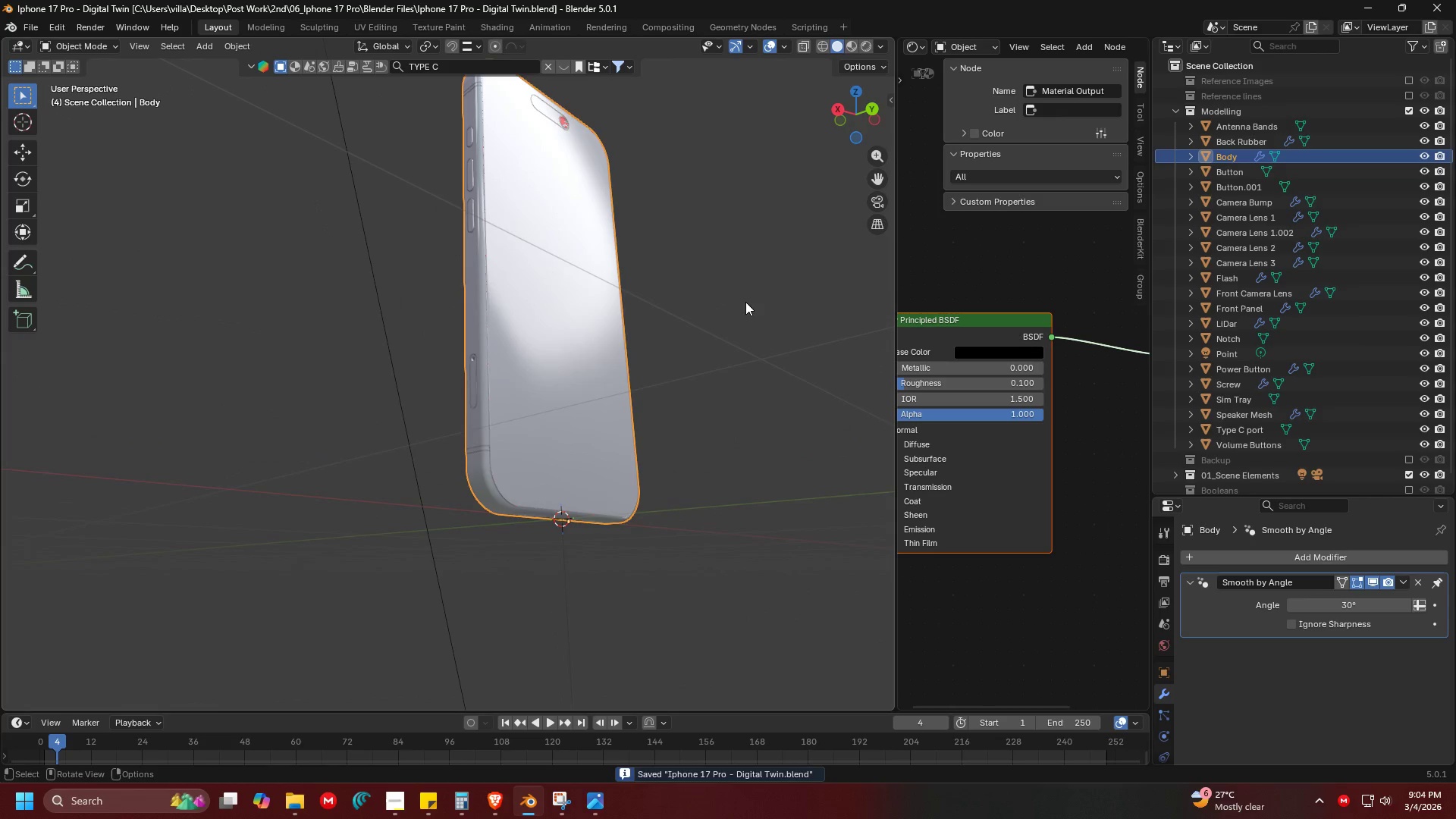 
key(Shift+ShiftLeft)
 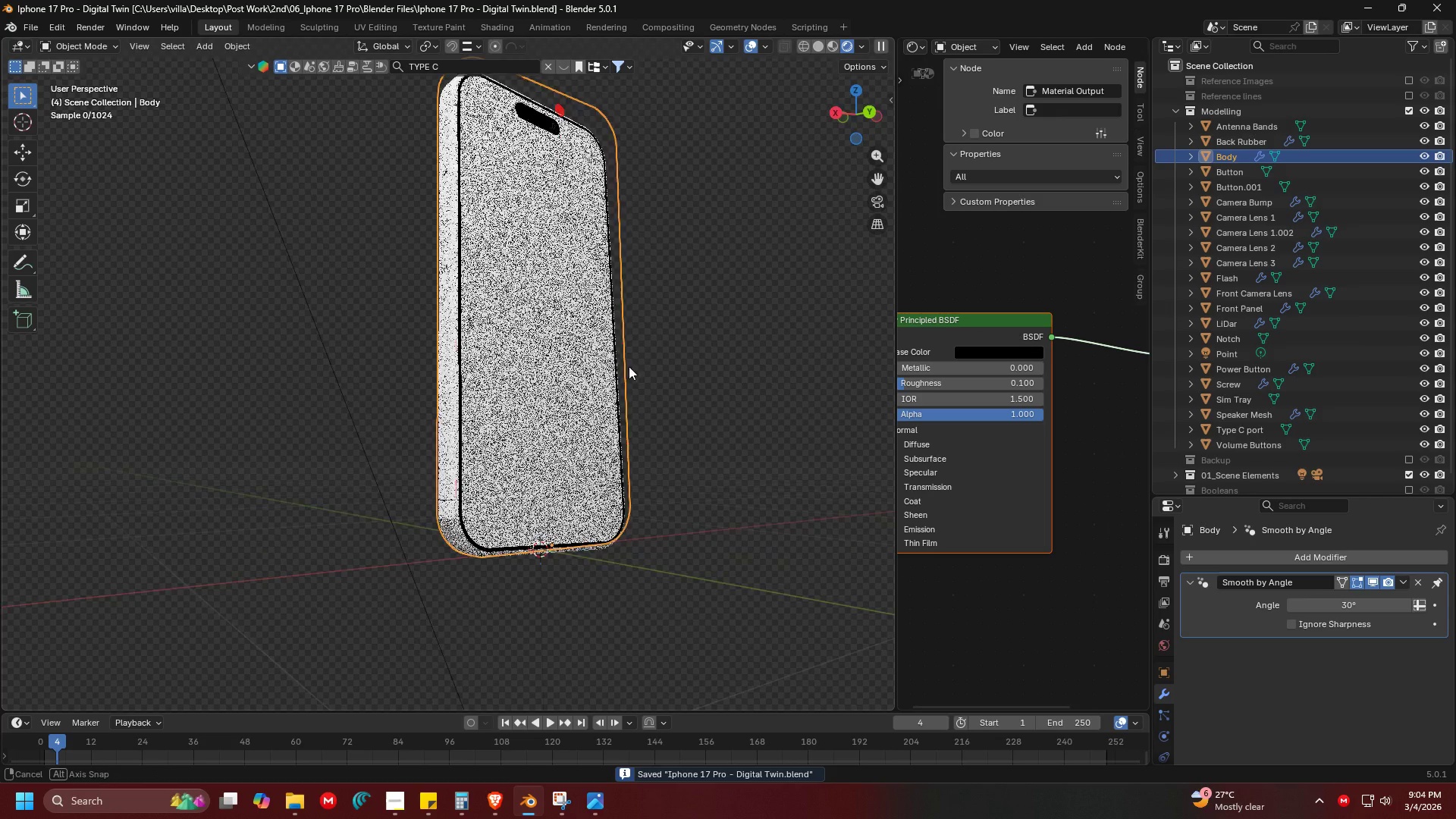 
key(Shift+ShiftLeft)
 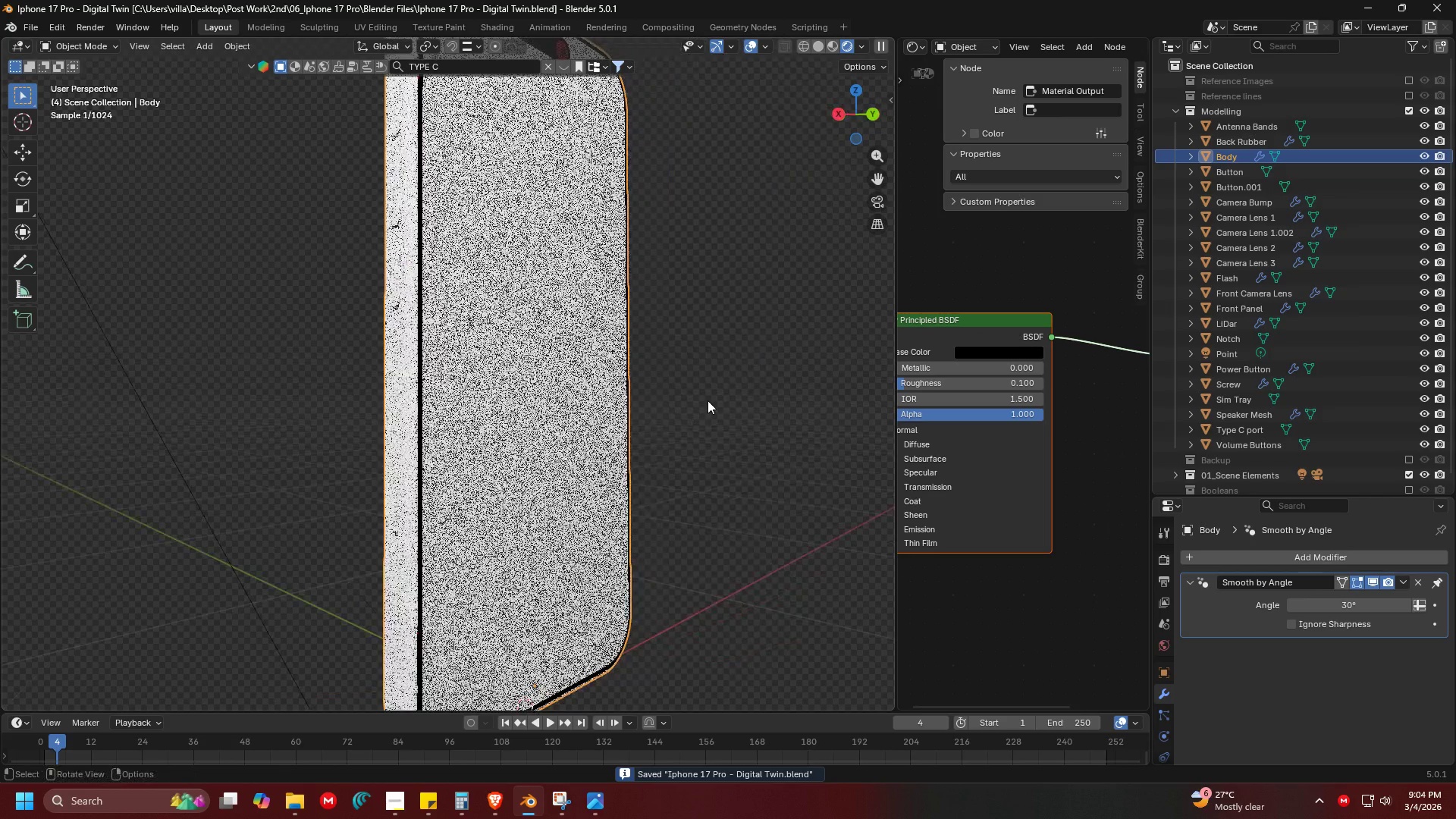 
key(Shift+ShiftLeft)
 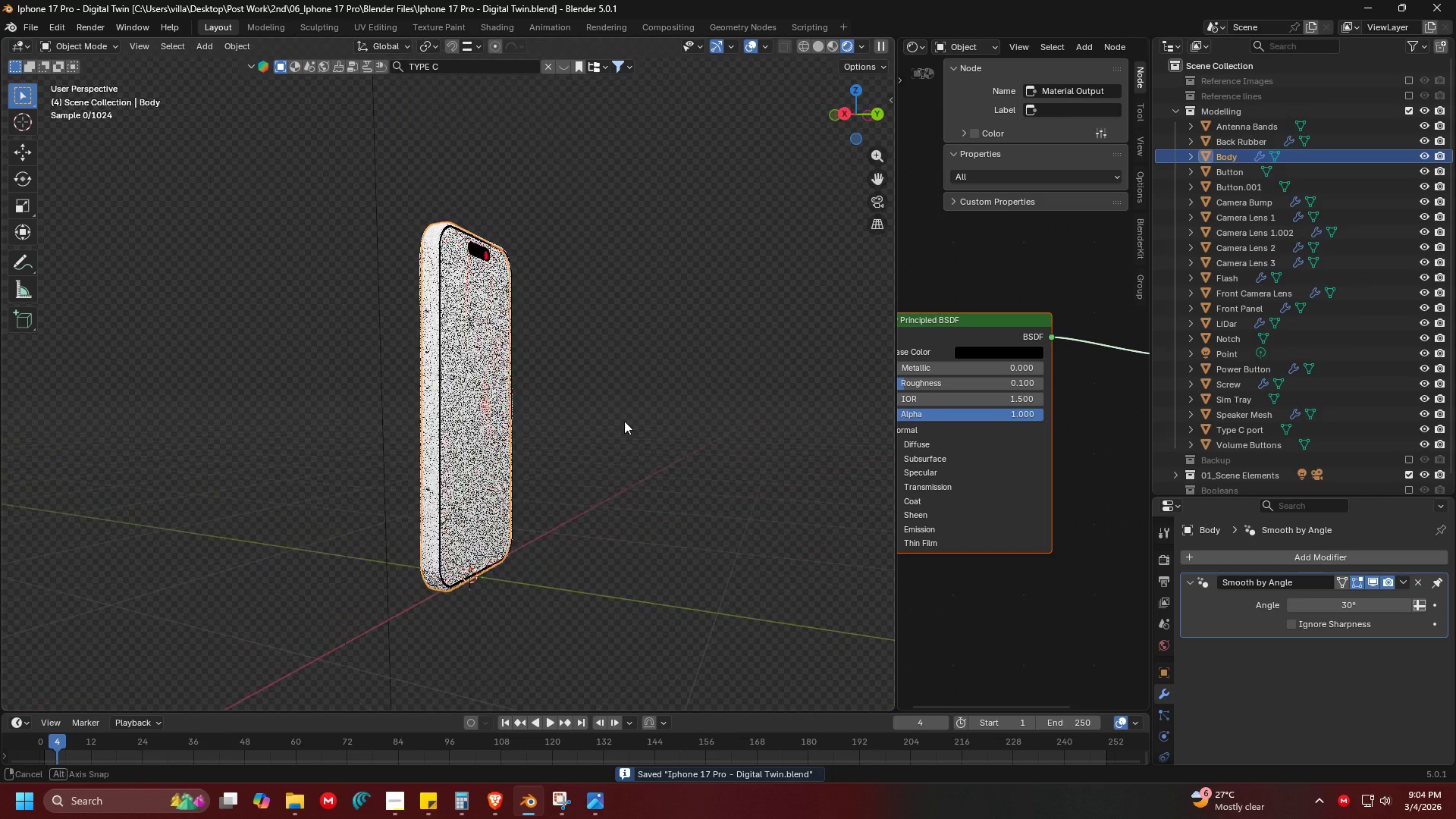 
scroll: coordinate [688, 388], scroll_direction: down, amount: 2.0
 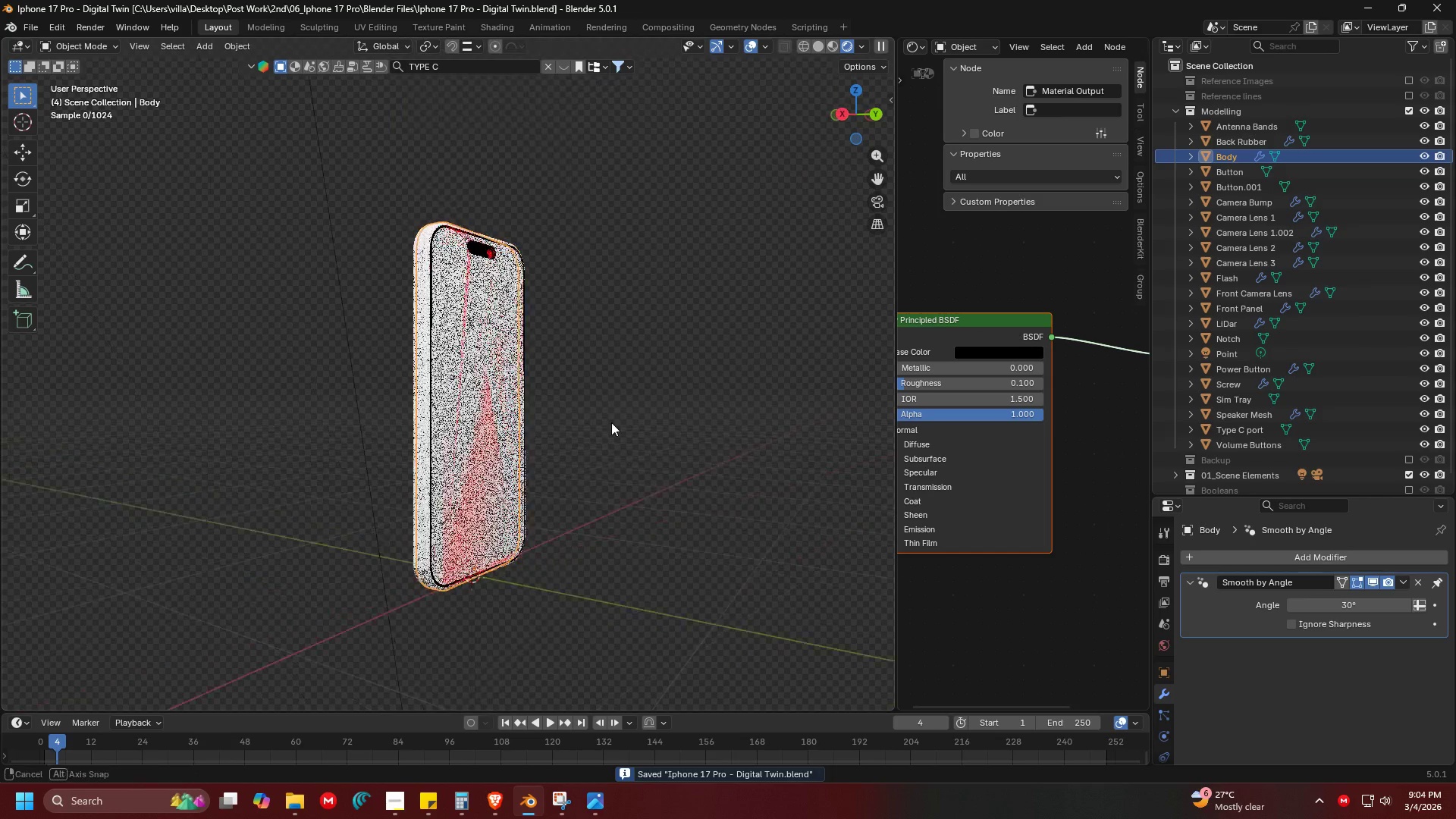 
key(Z)
 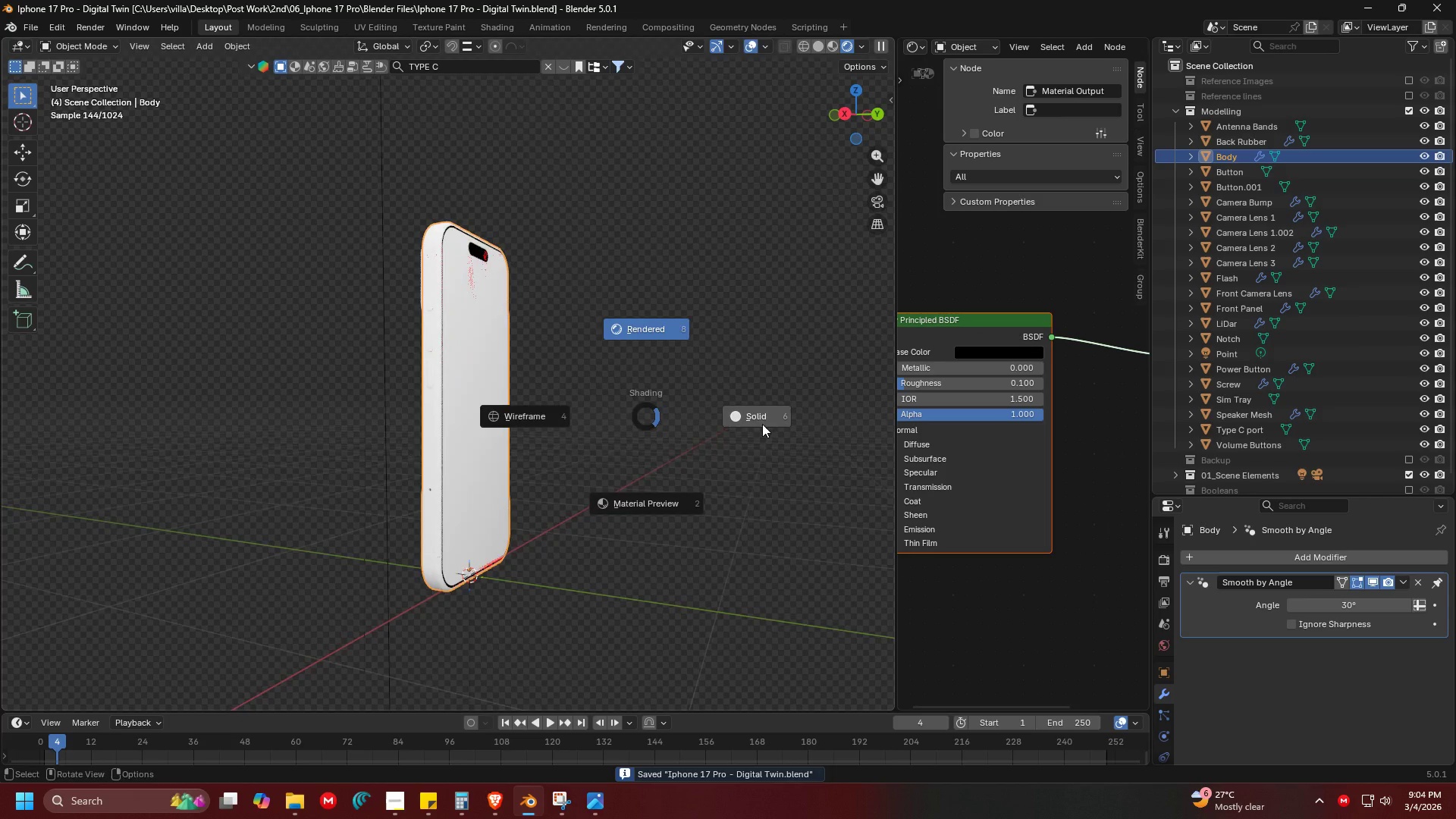 
left_click([769, 423])
 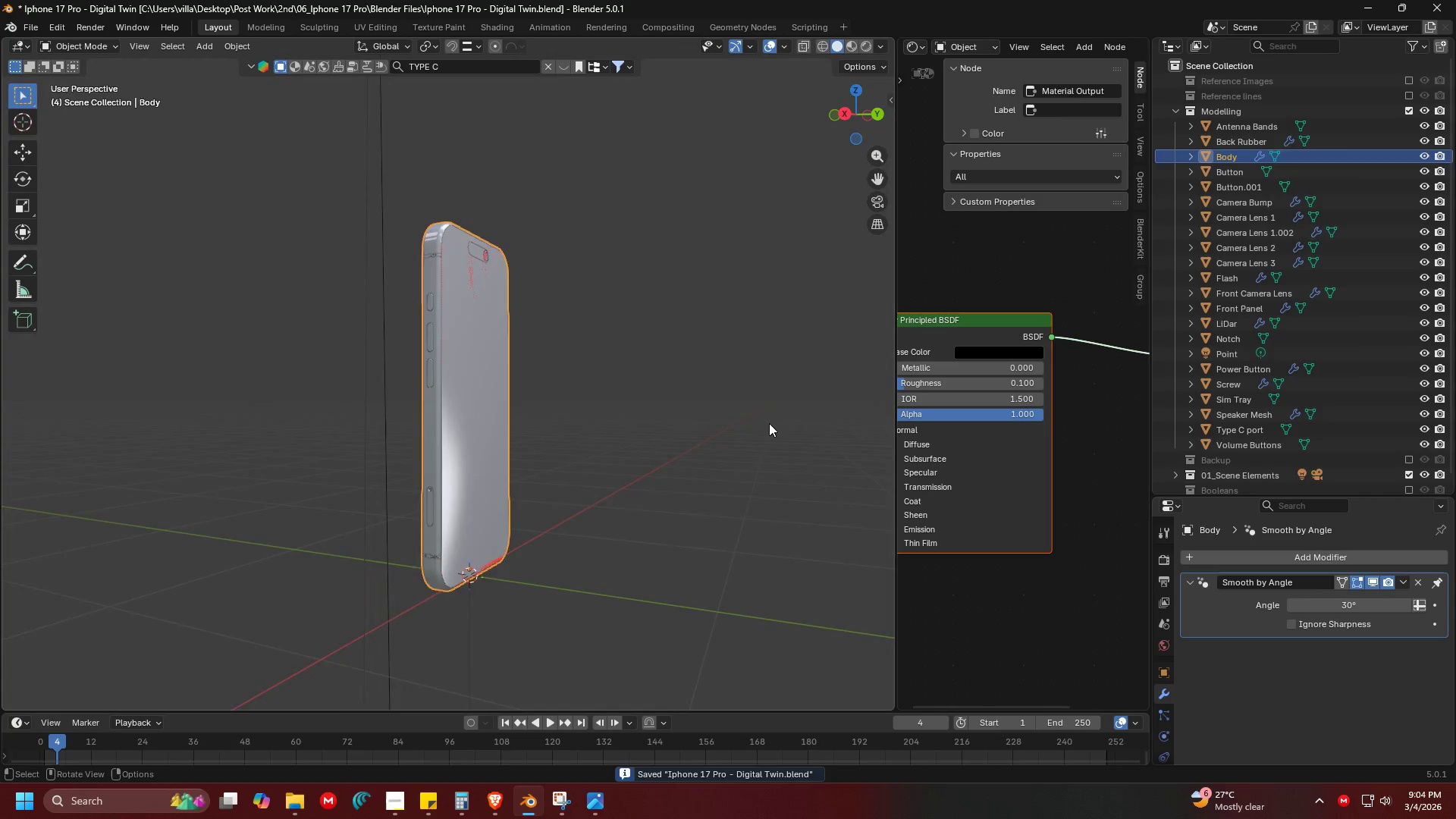 
key(Control+ControlLeft)
 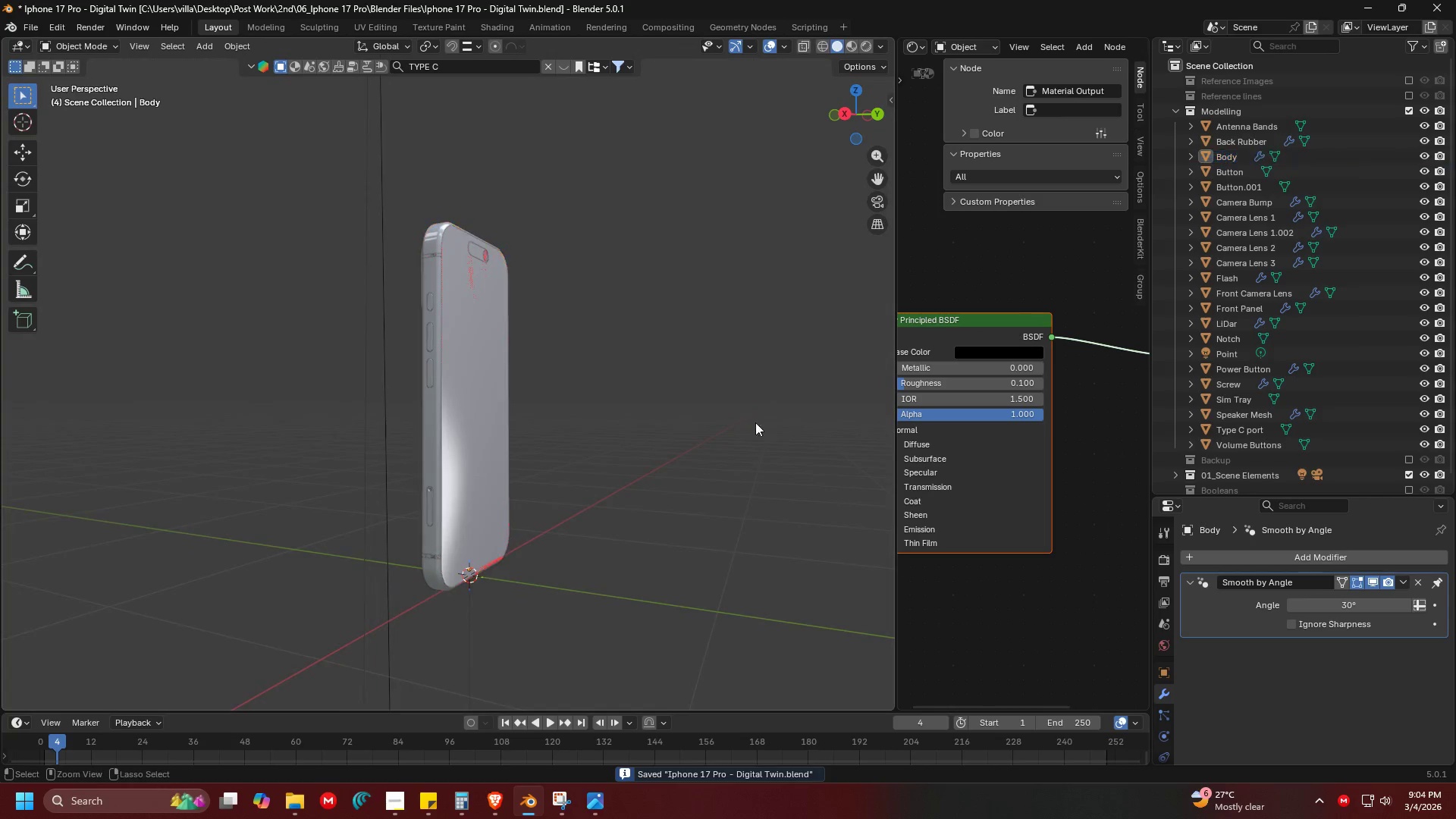 
key(Control+S)
 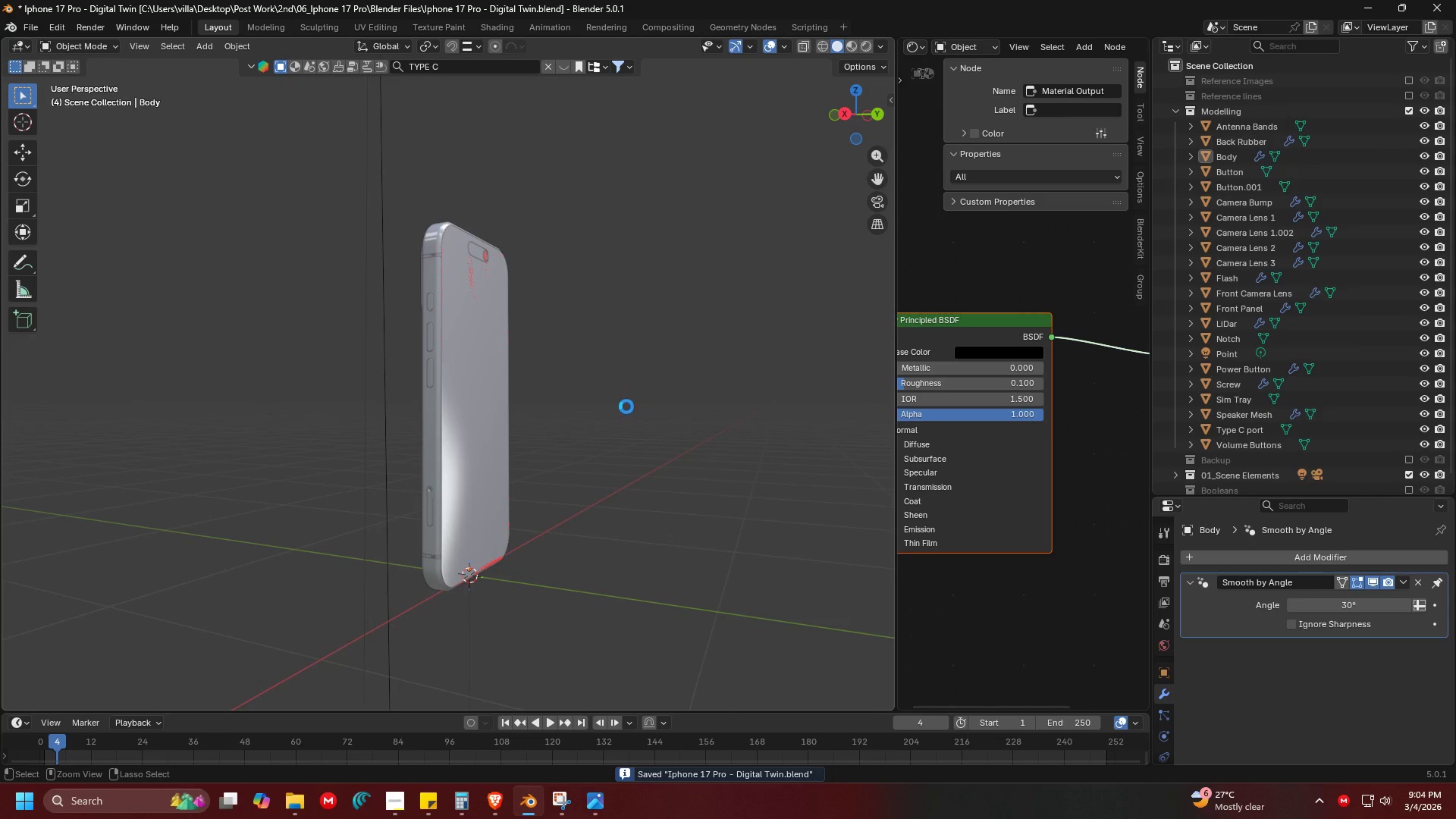 
key(Alt+AltLeft)
 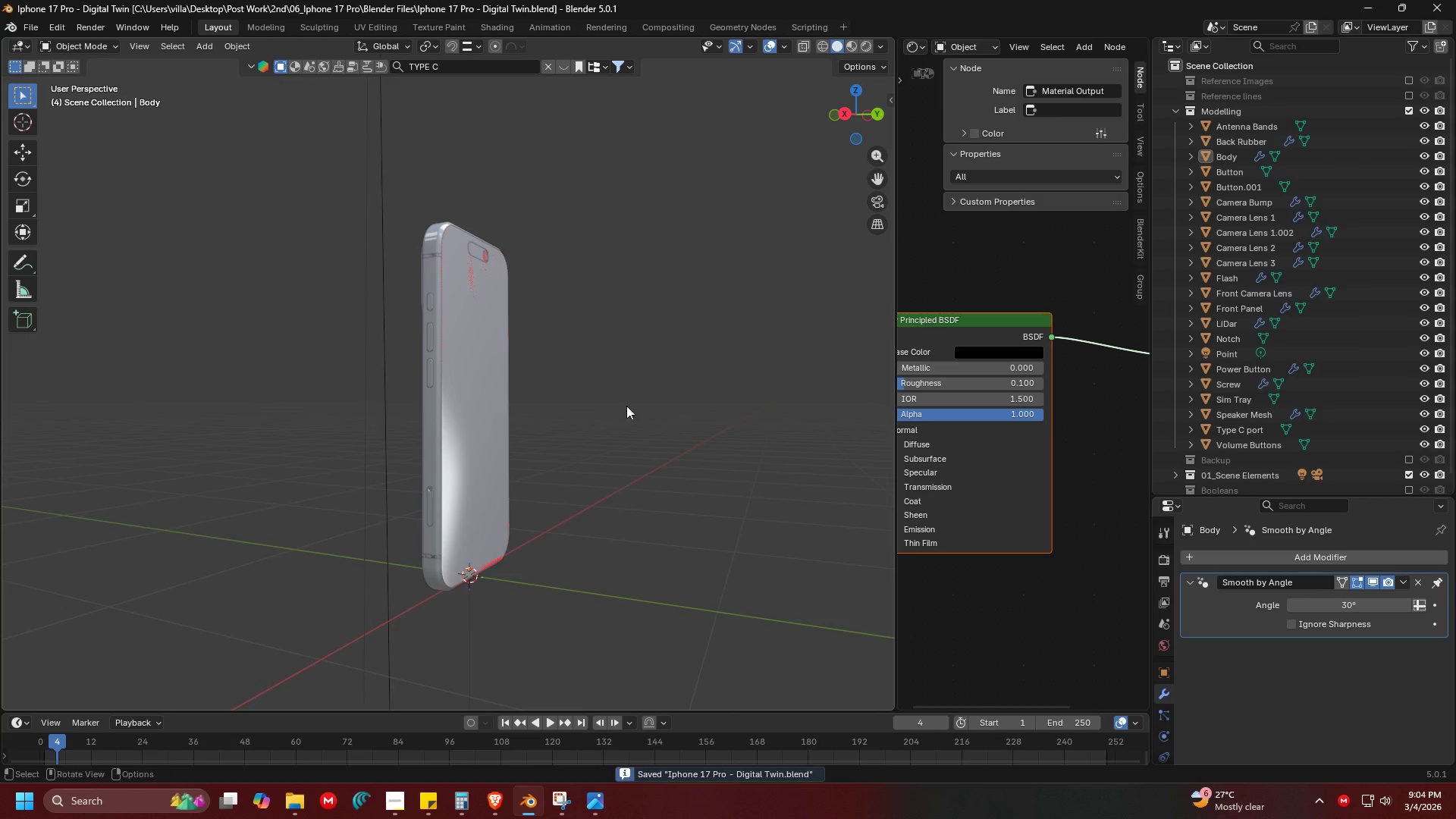 
key(Alt+Tab)
 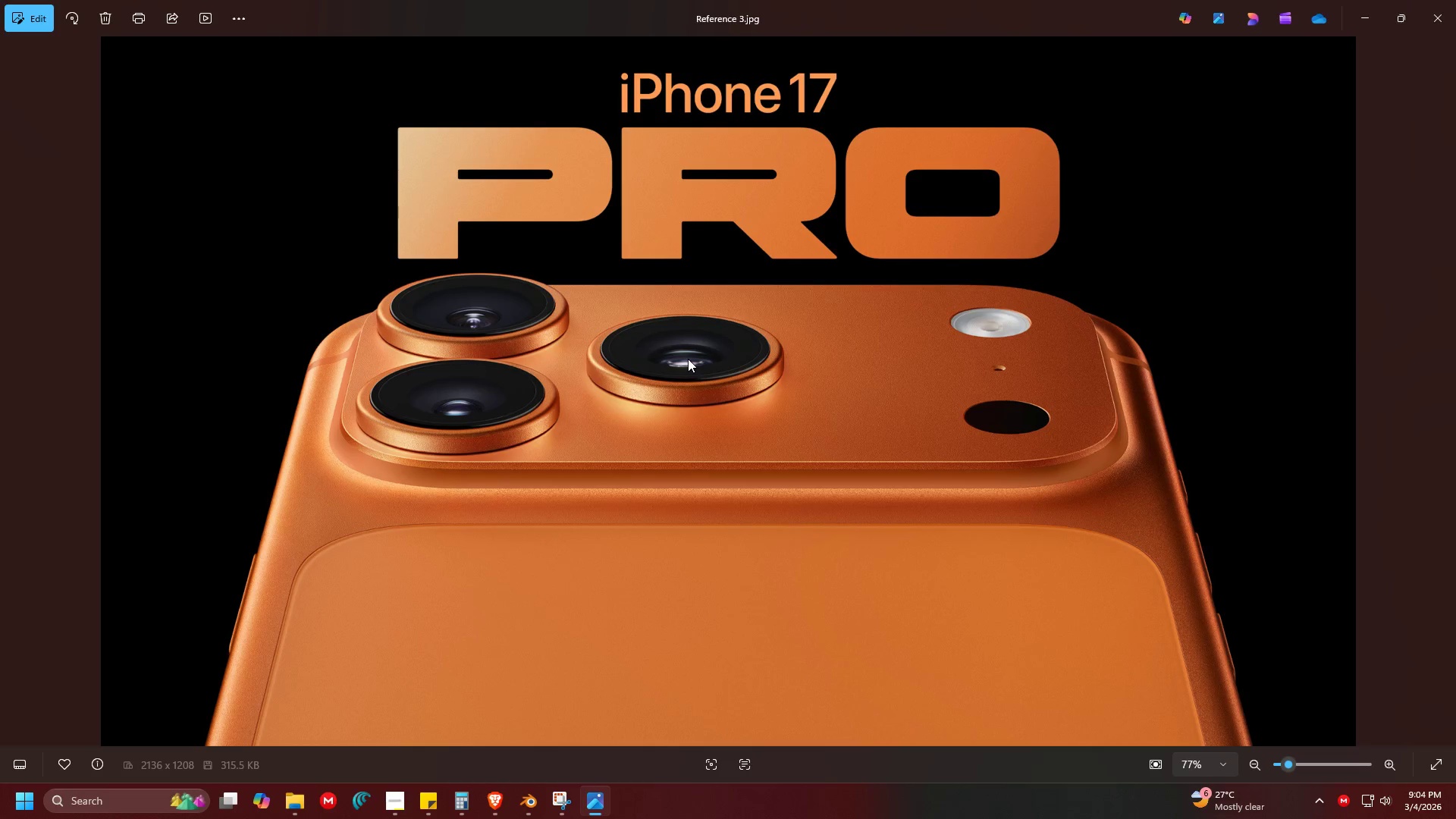 
key(Alt+AltLeft)
 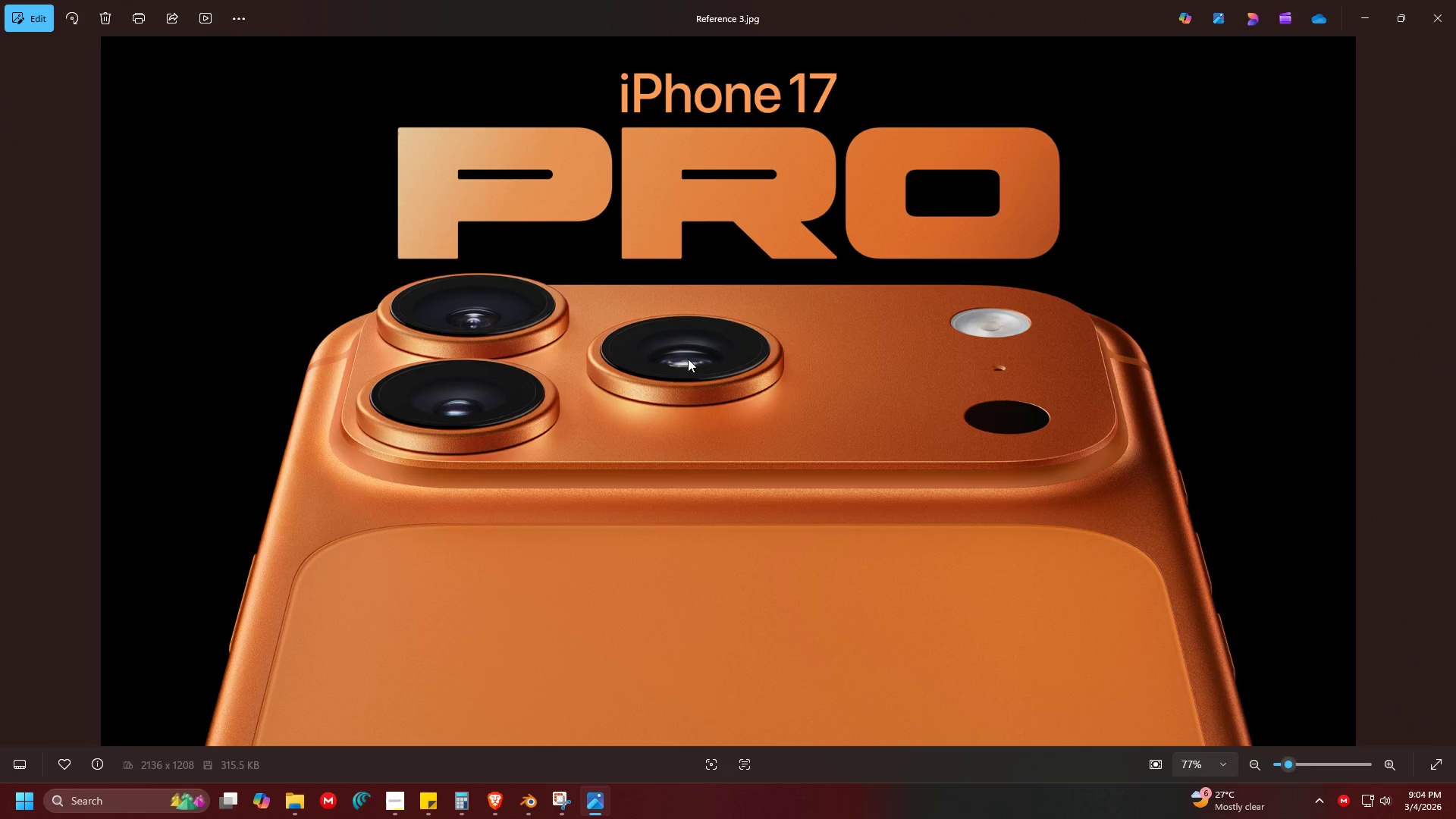 
key(Alt+Tab)
 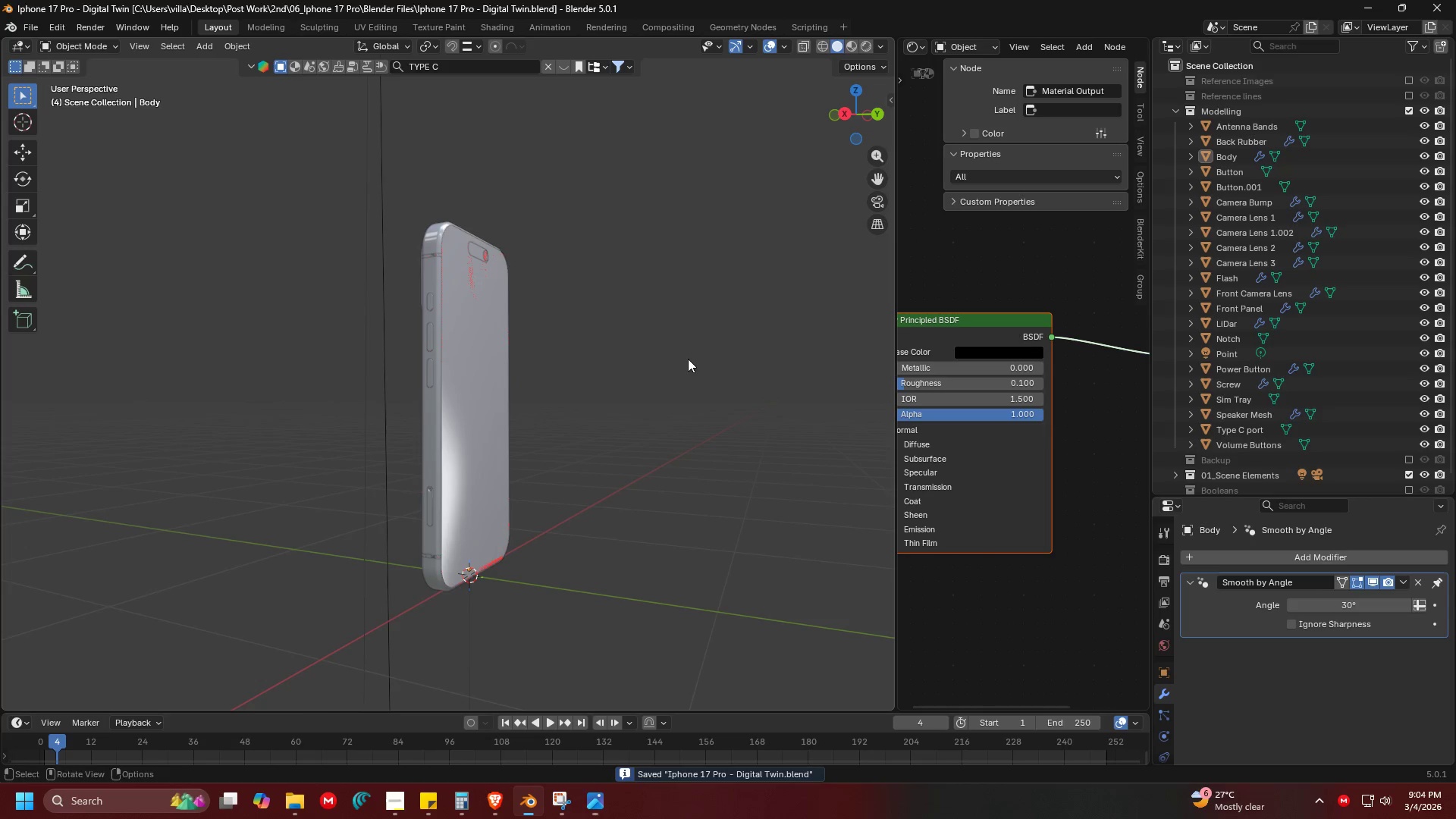 
key(Alt+Tab)
 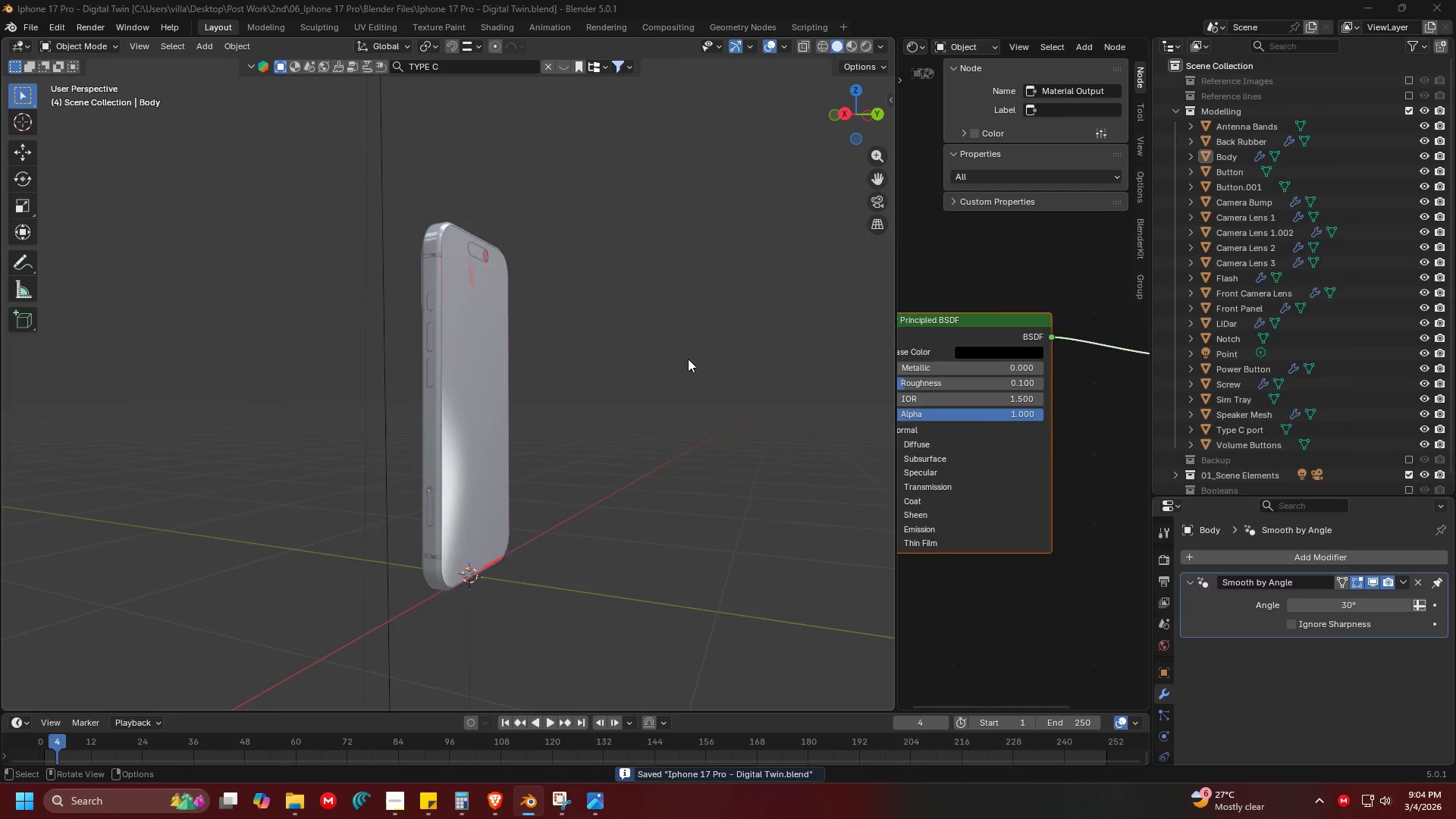 
key(Alt+Tab)